 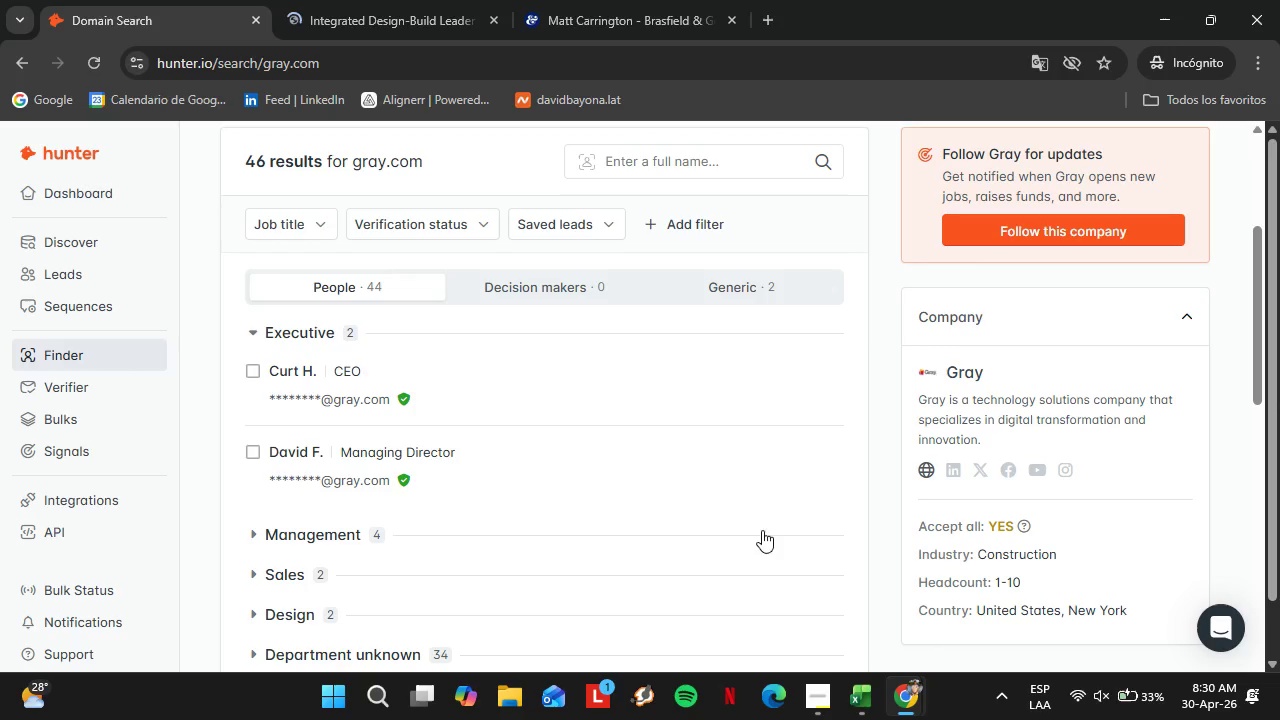 
left_click([328, 0])
 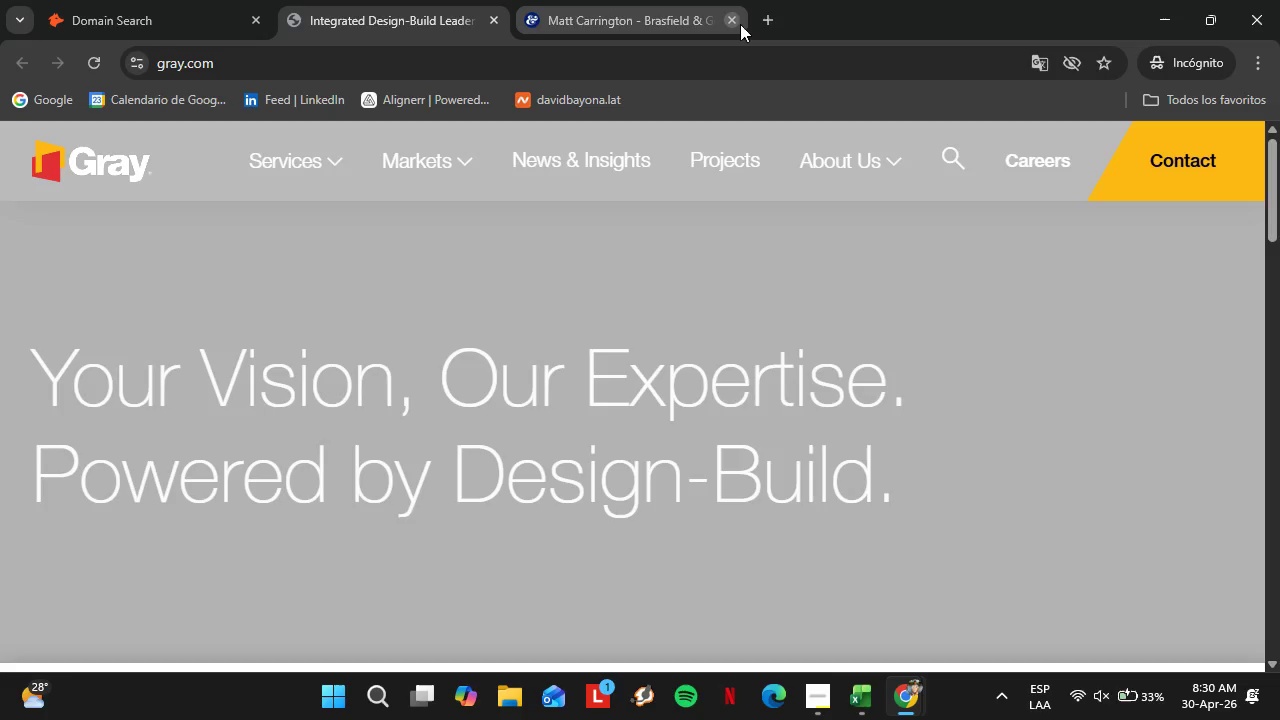 
left_click([736, 26])
 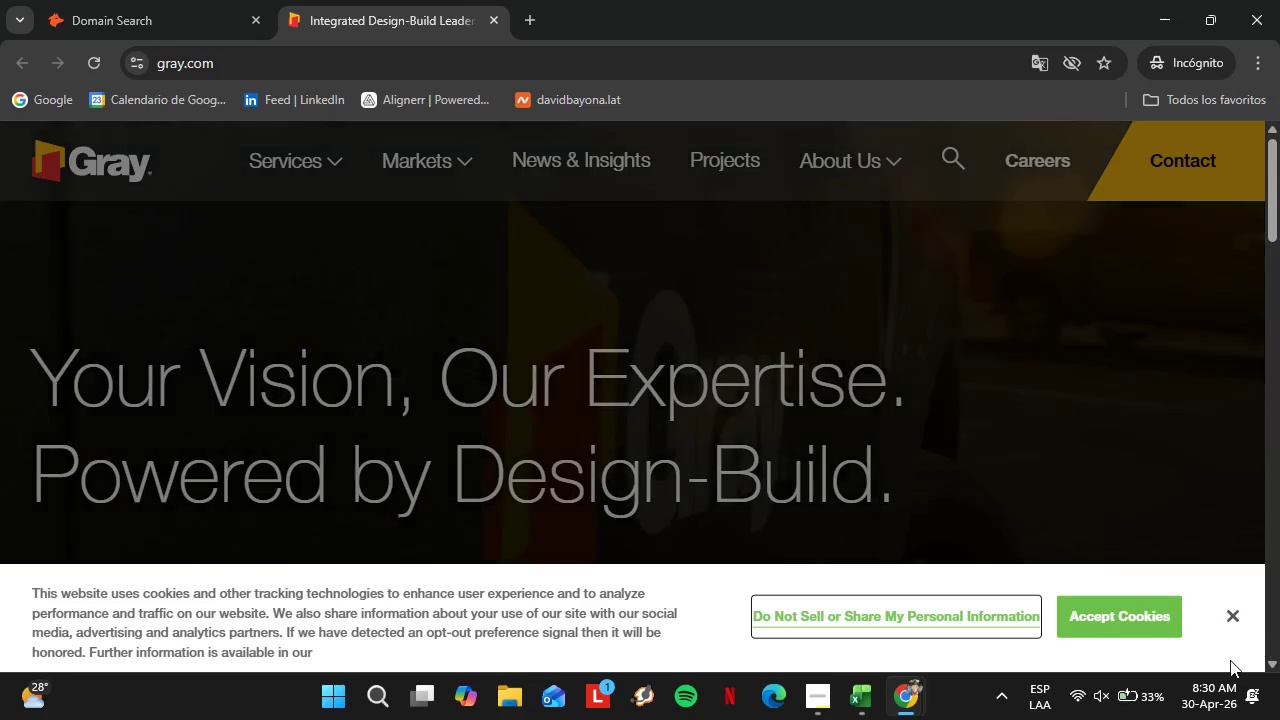 
left_click([1227, 613])
 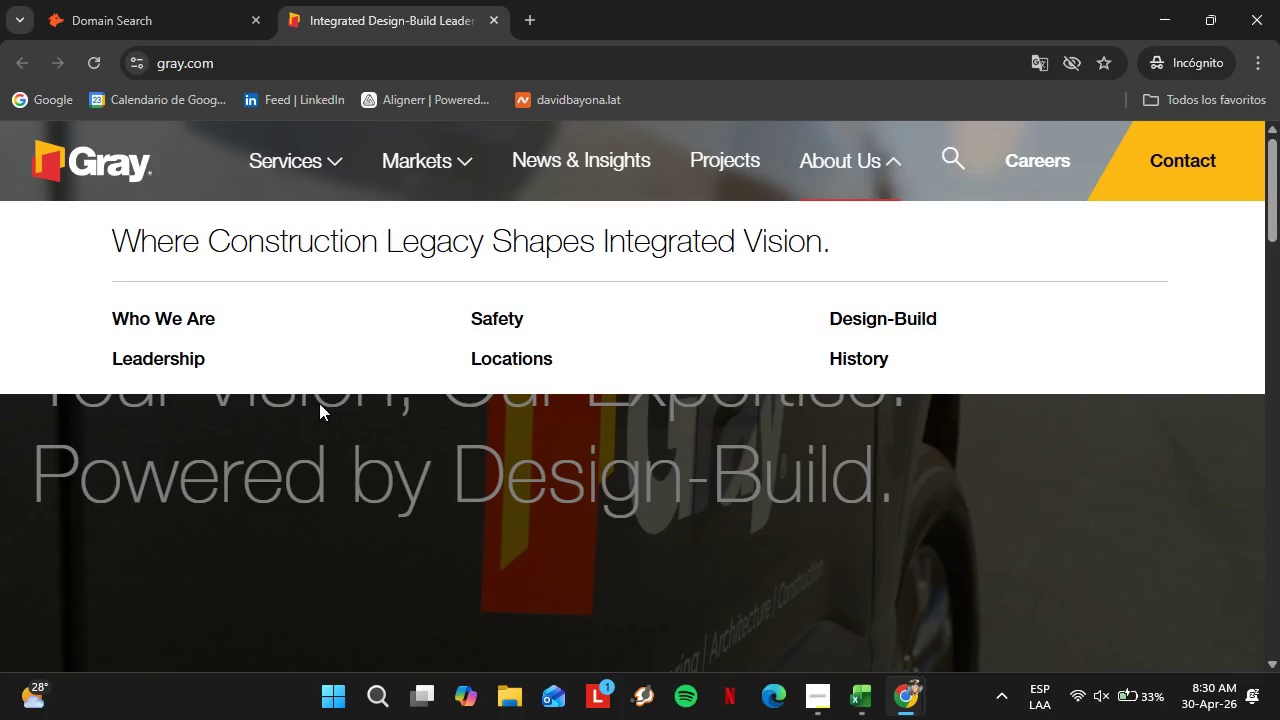 
left_click([148, 361])
 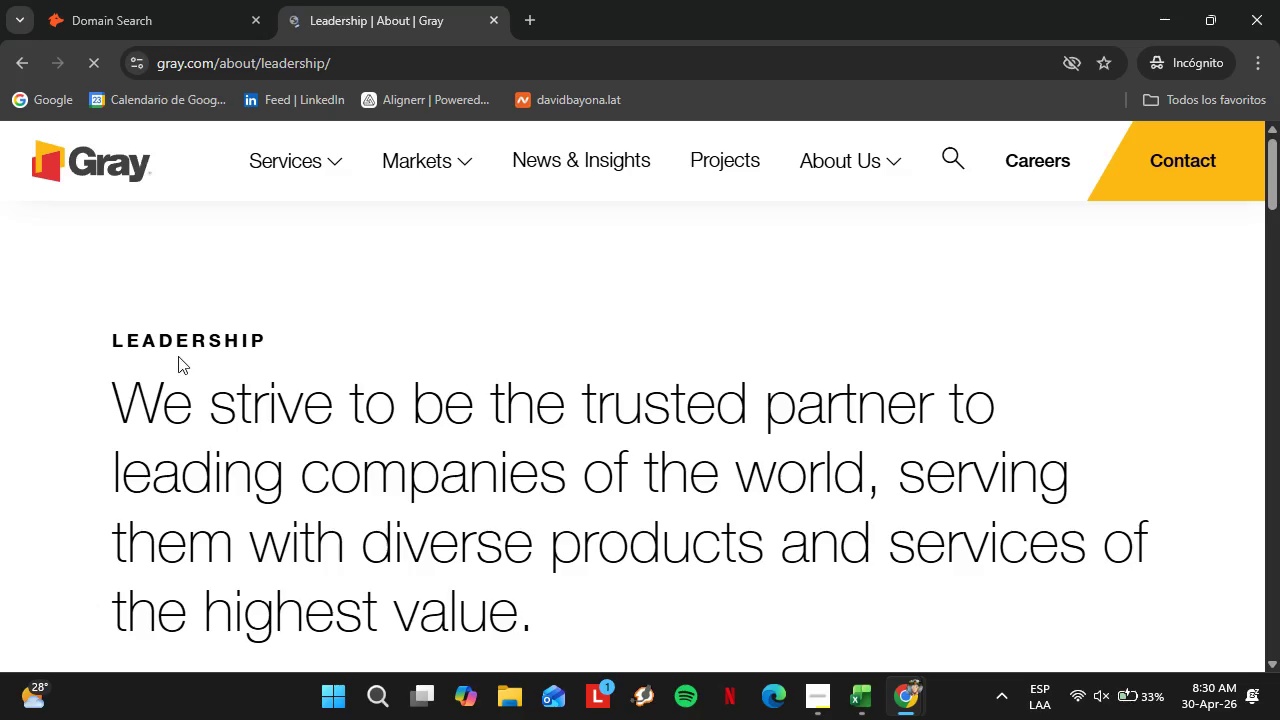 
scroll: coordinate [454, 337], scroll_direction: down, amount: 4.0
 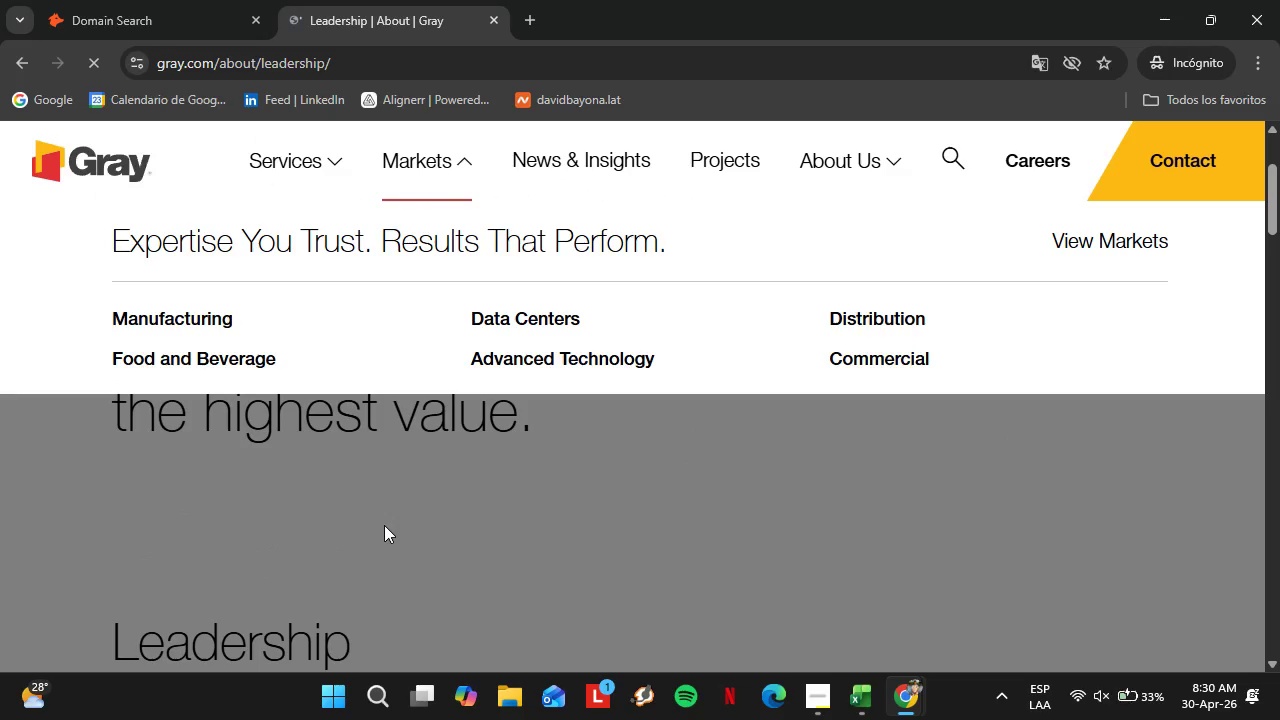 
left_click([384, 525])
 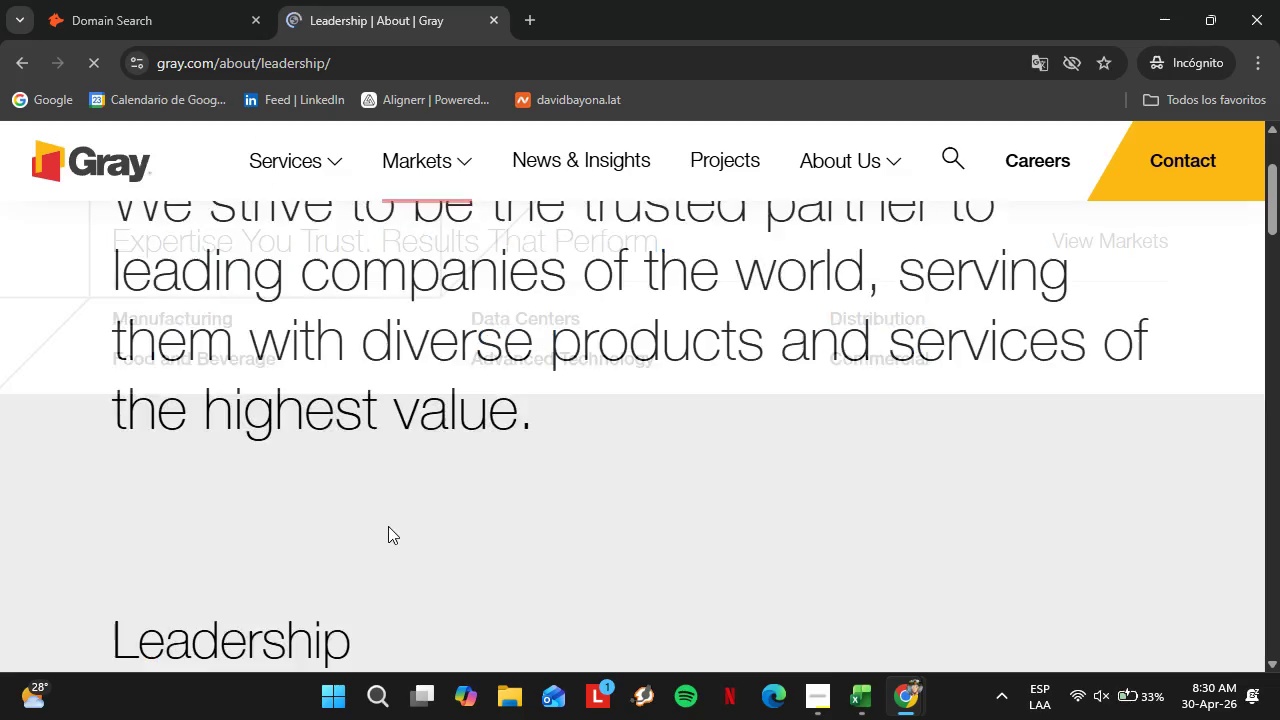 
scroll: coordinate [389, 525], scroll_direction: down, amount: 4.0
 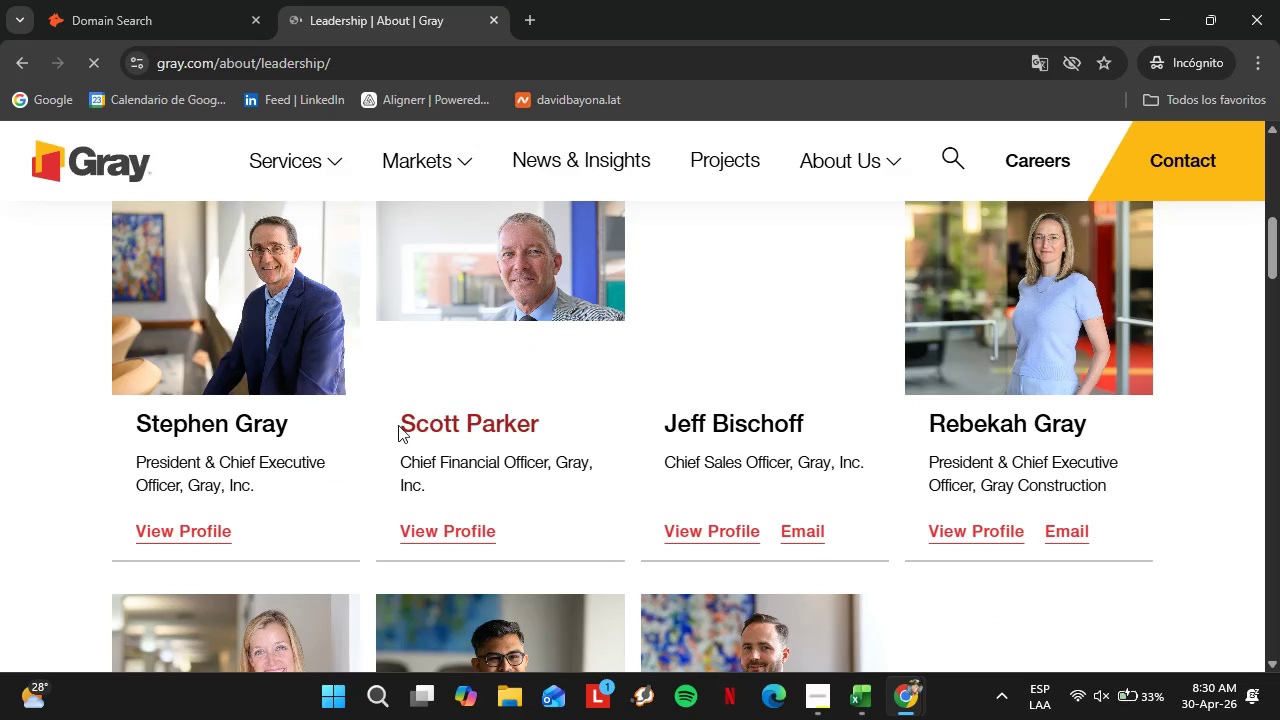 
left_click_drag(start_coordinate=[395, 425], to_coordinate=[539, 416])
 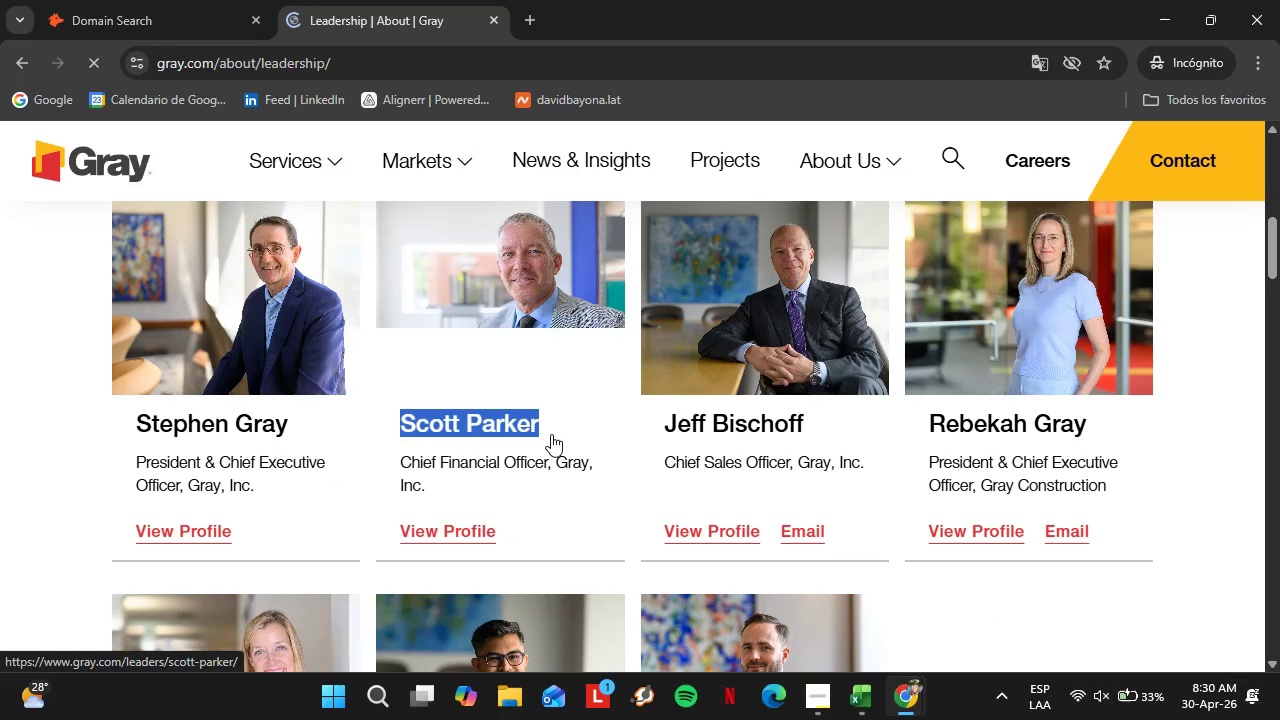 
key(Control+C)
 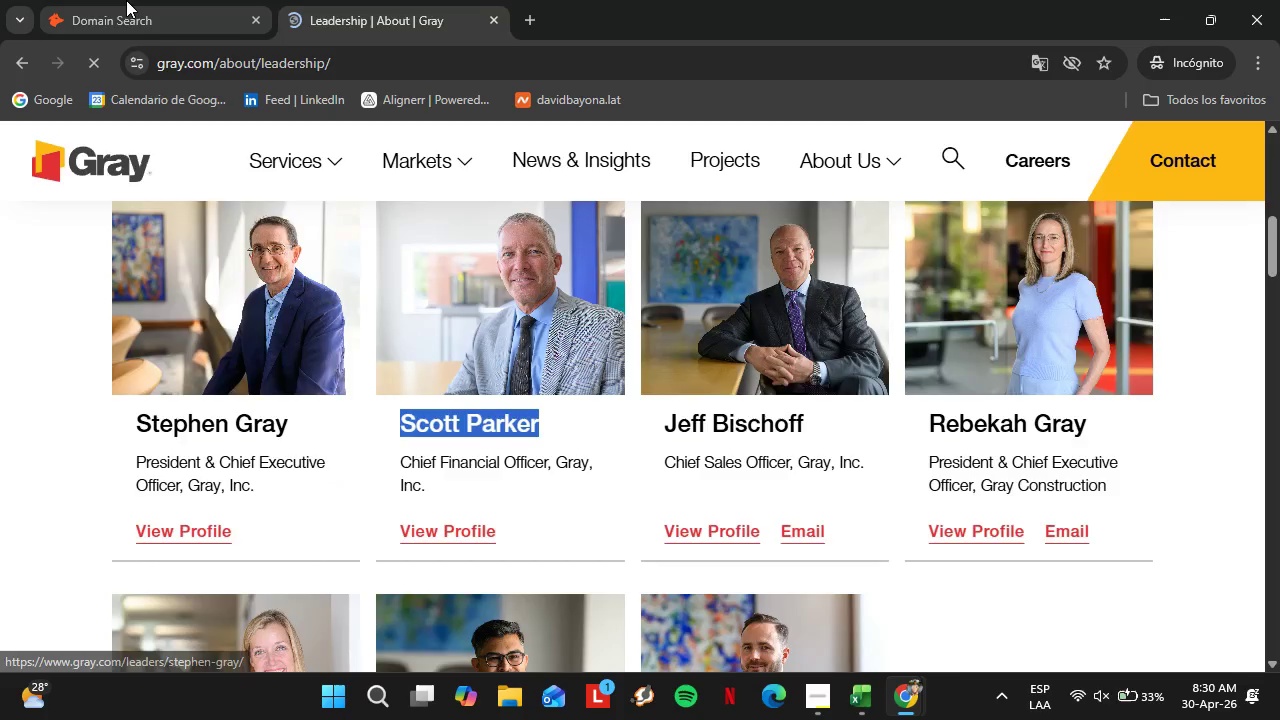 
left_click([126, 0])
 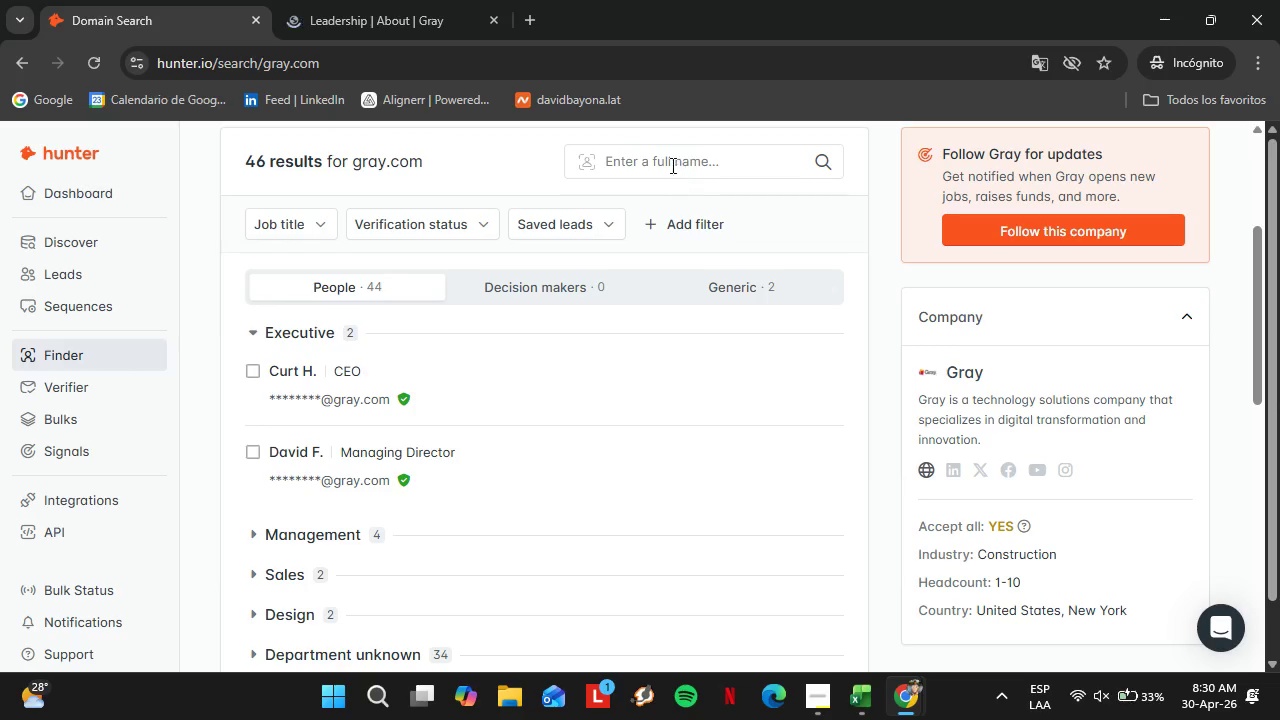 
left_click([671, 162])
 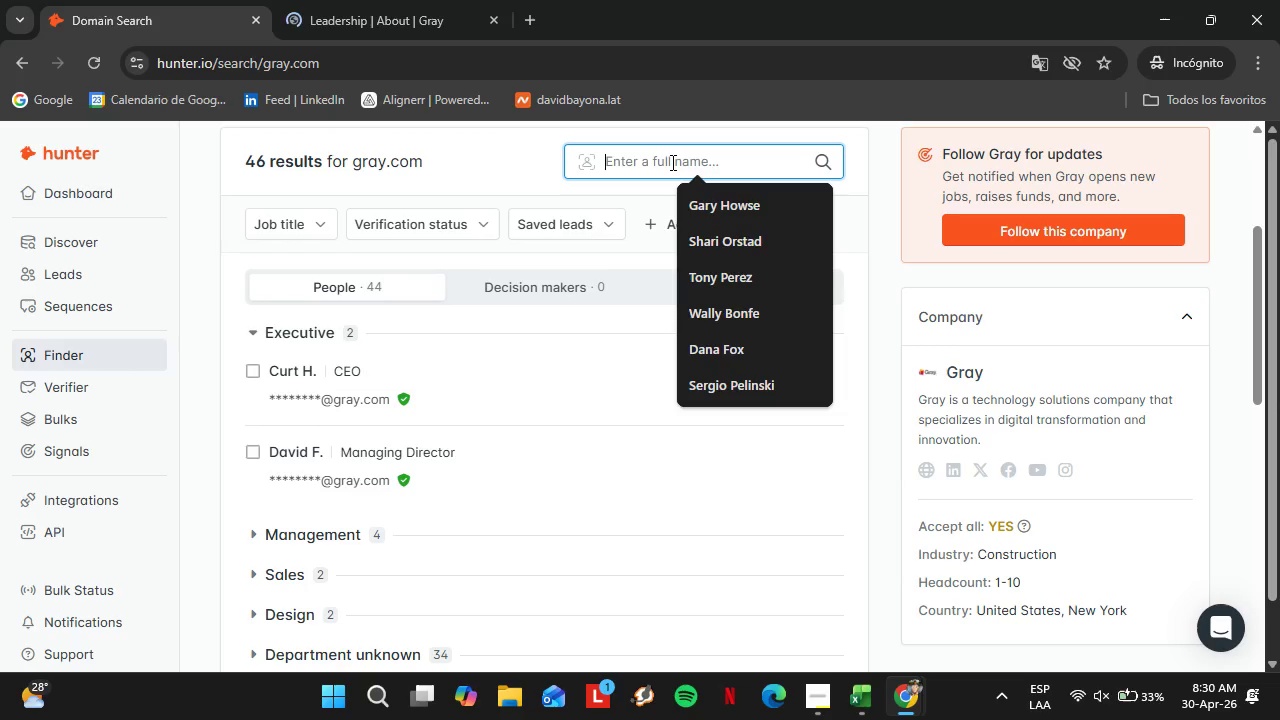 
key(Control+V)
 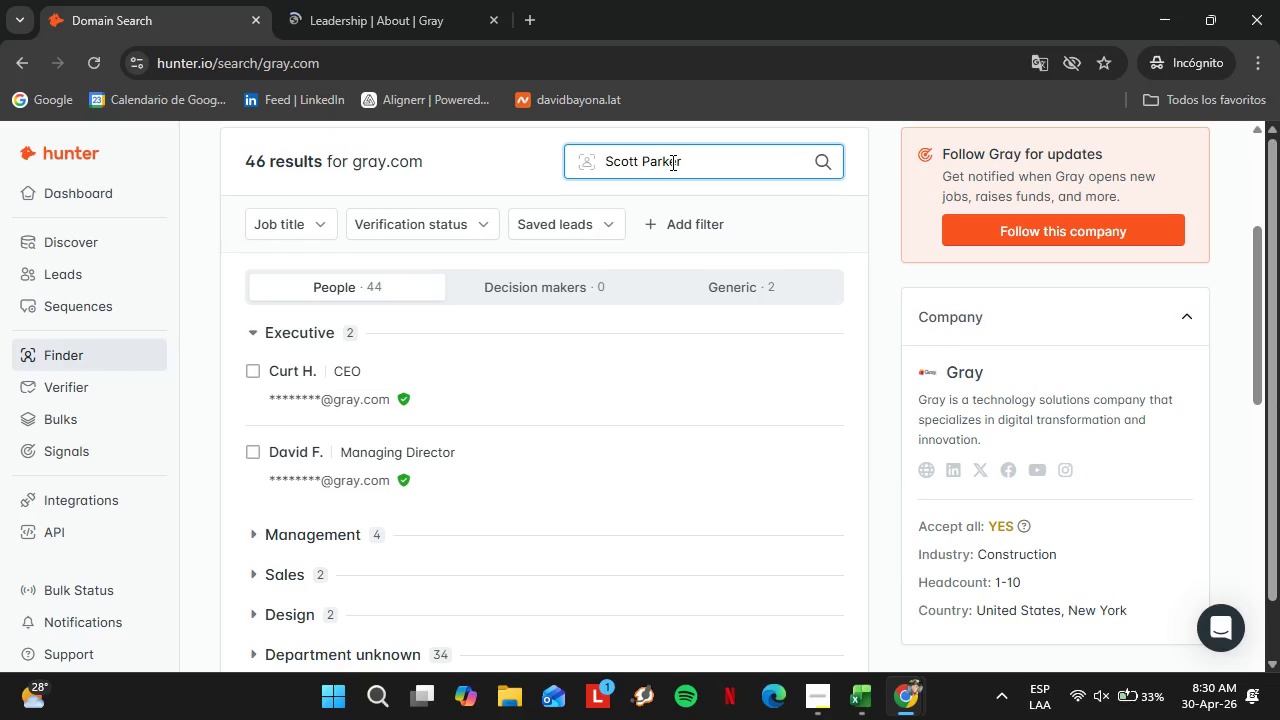 
key(Enter)
 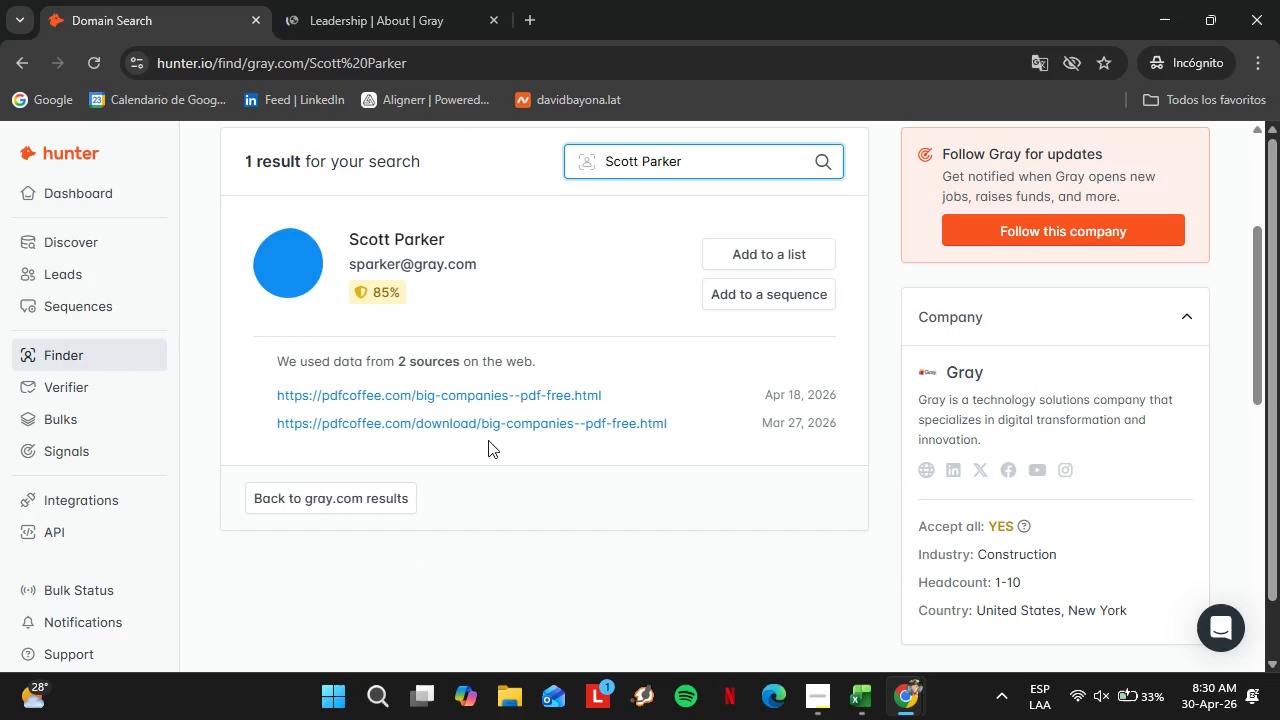 
left_click_drag(start_coordinate=[355, 349], to_coordinate=[179, 357])
 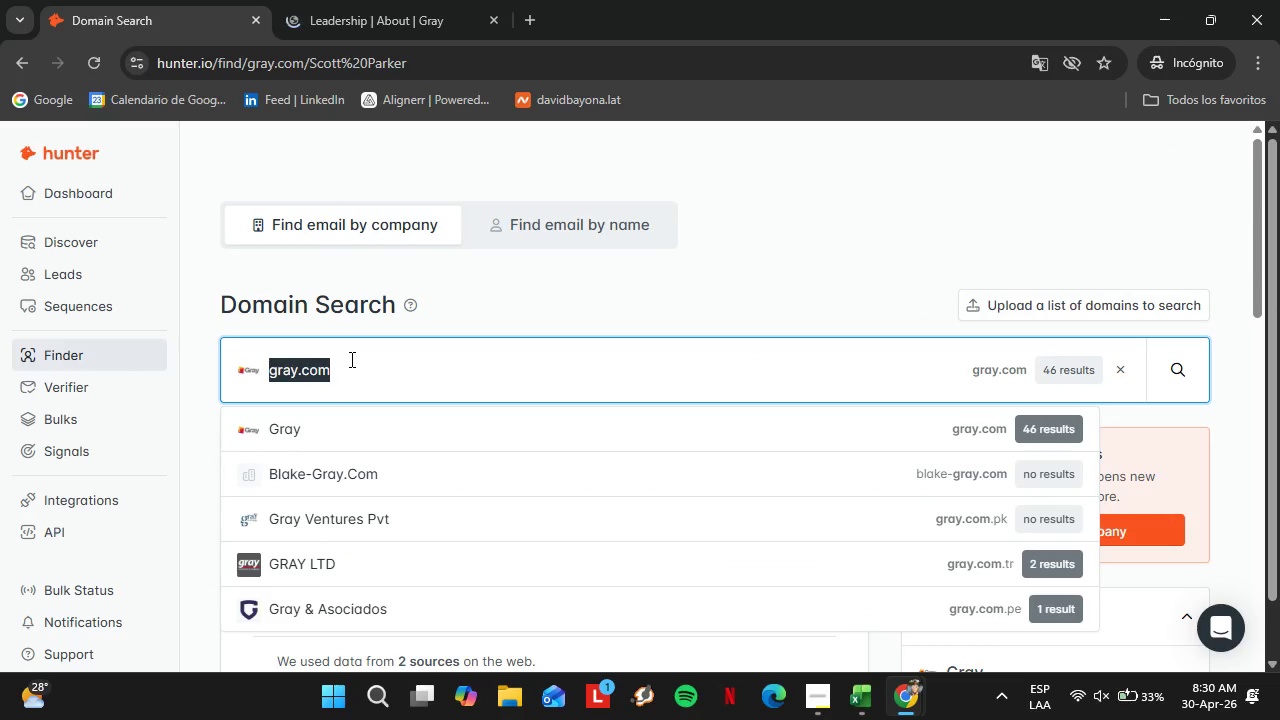 
scroll: coordinate [348, 359], scroll_direction: up, amount: 3.0
 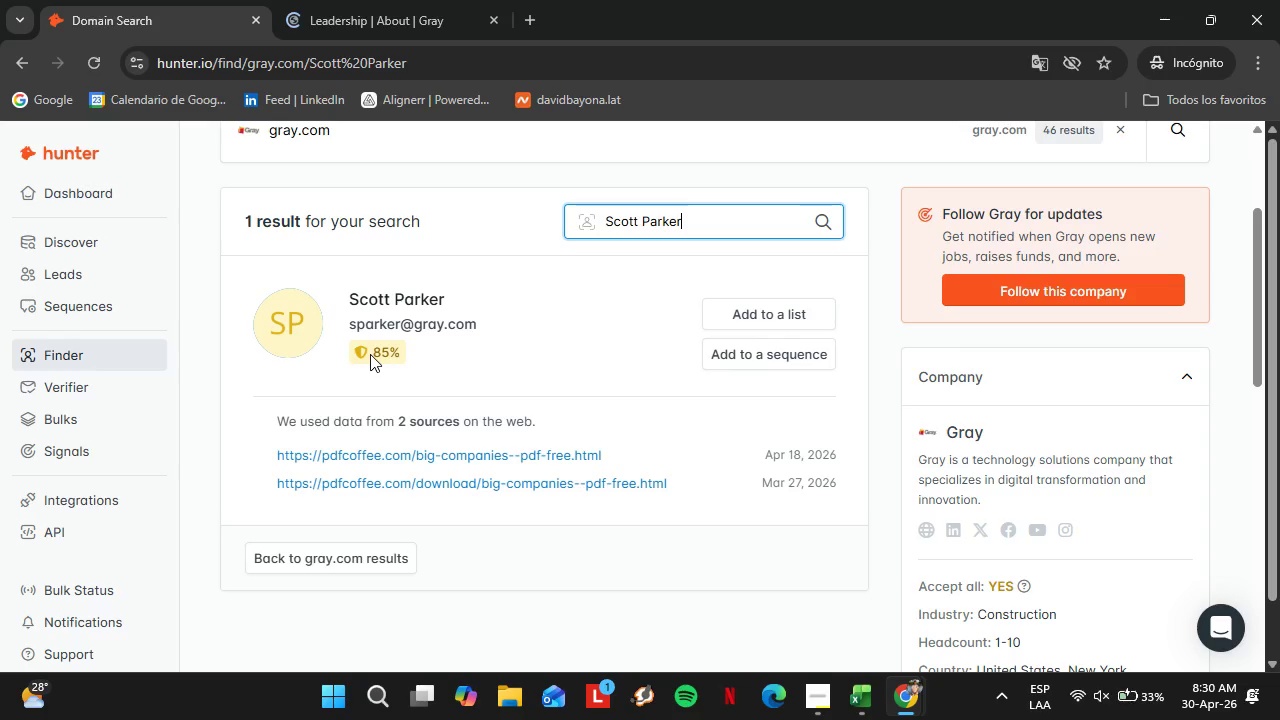 
type(messer.com)
 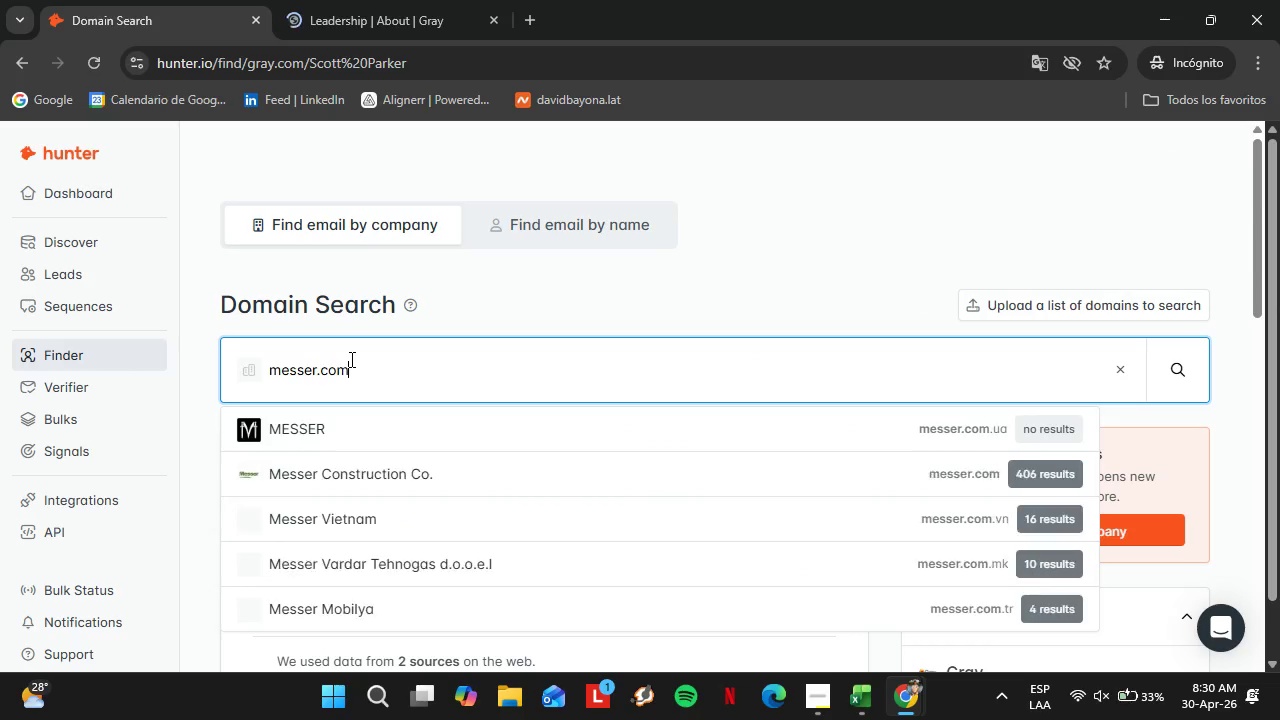 
key(Enter)
 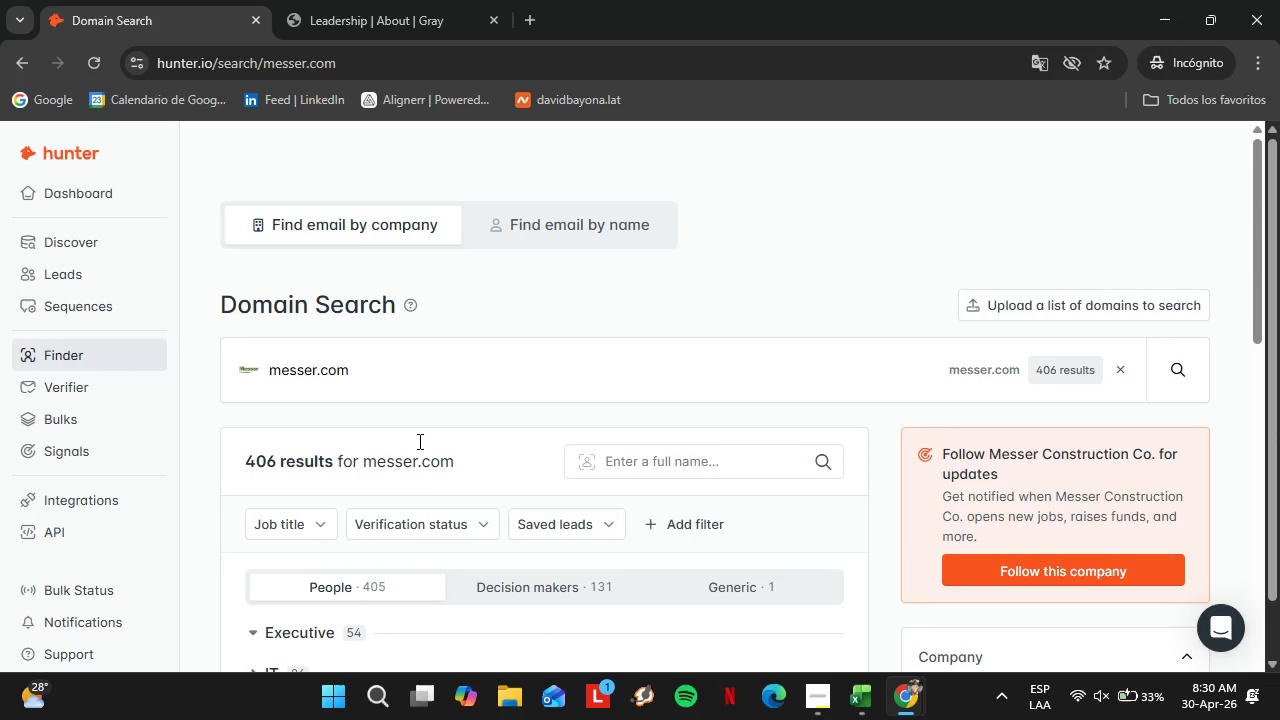 
scroll: coordinate [561, 564], scroll_direction: down, amount: 4.0
 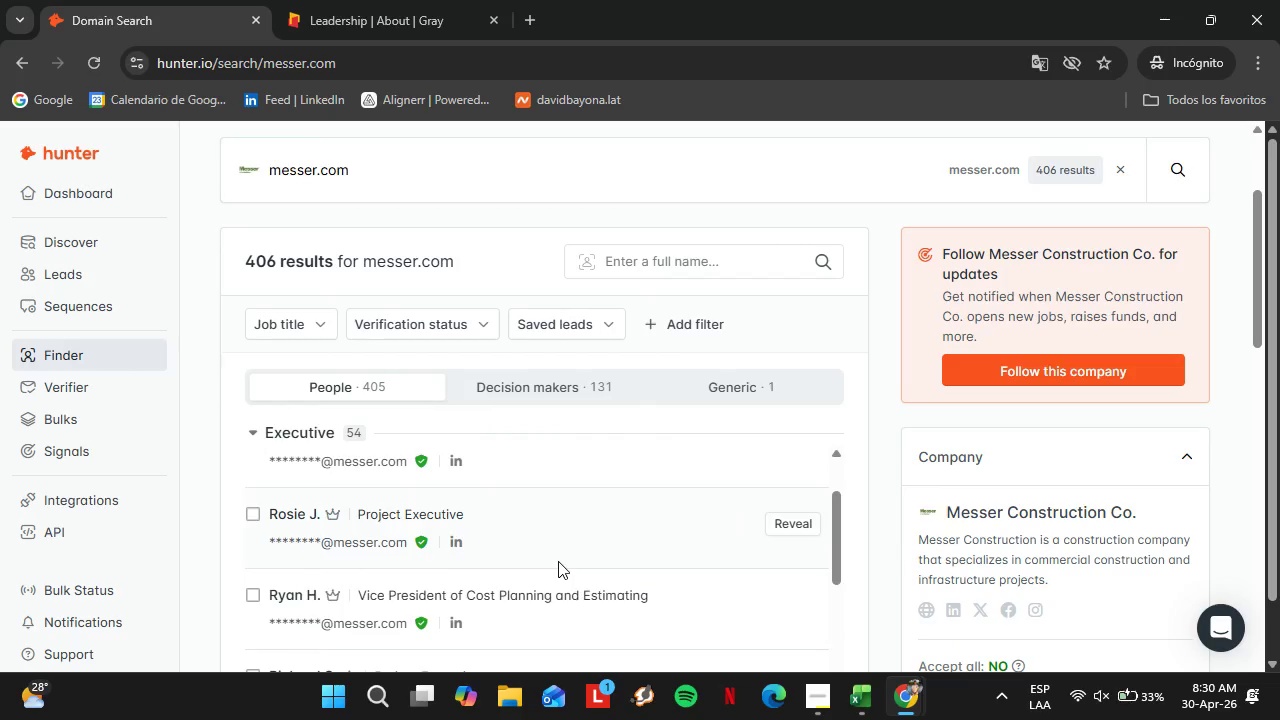 
scroll: coordinate [418, 464], scroll_direction: up, amount: 4.0
 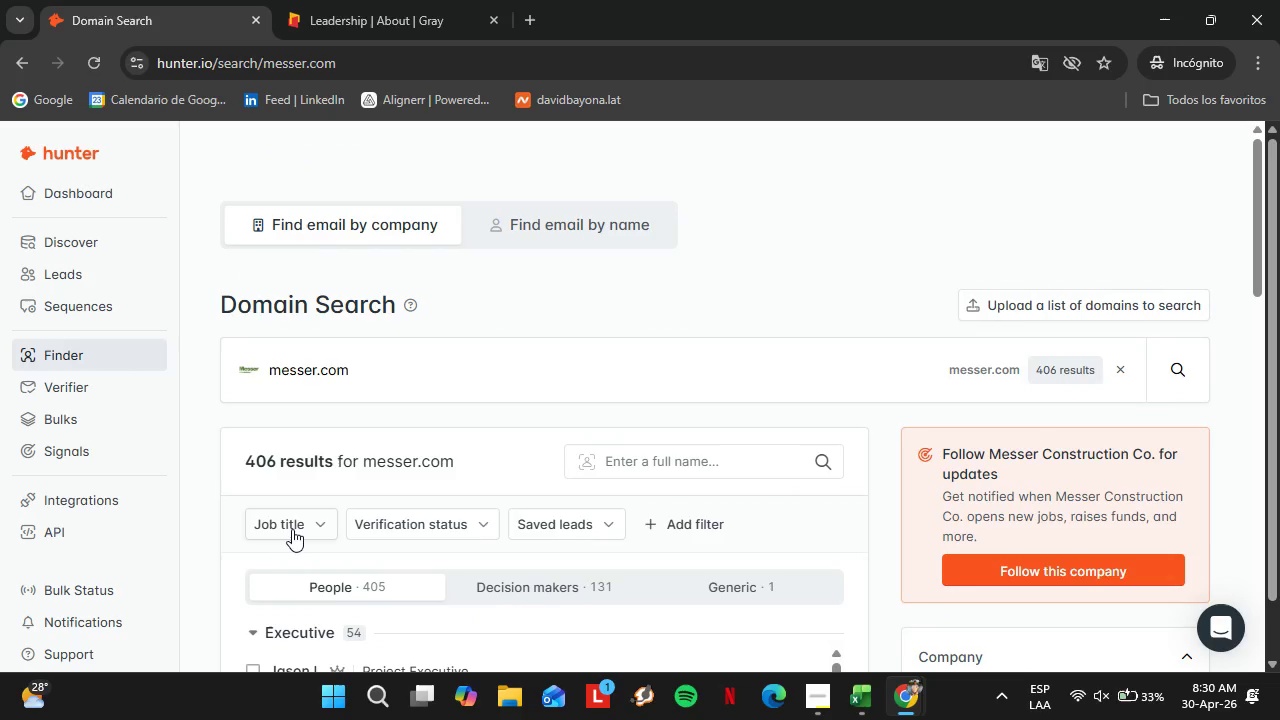 
left_click([292, 529])
 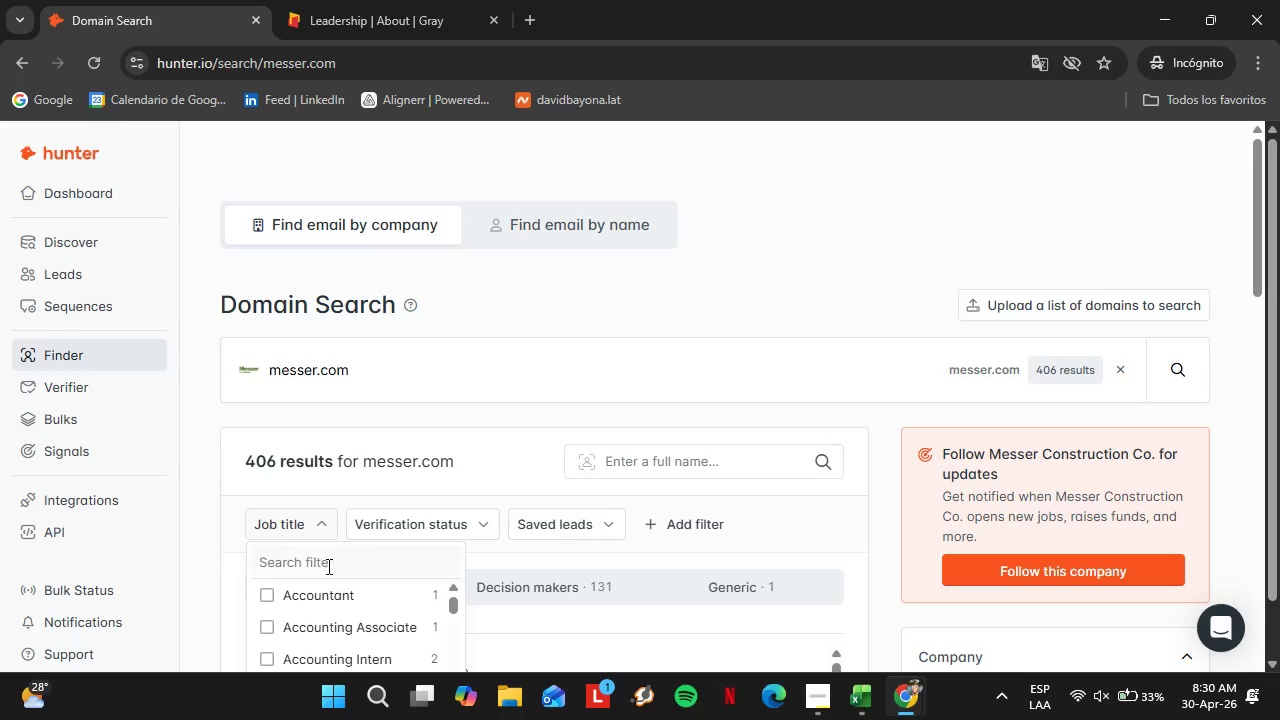 
left_click([327, 566])
 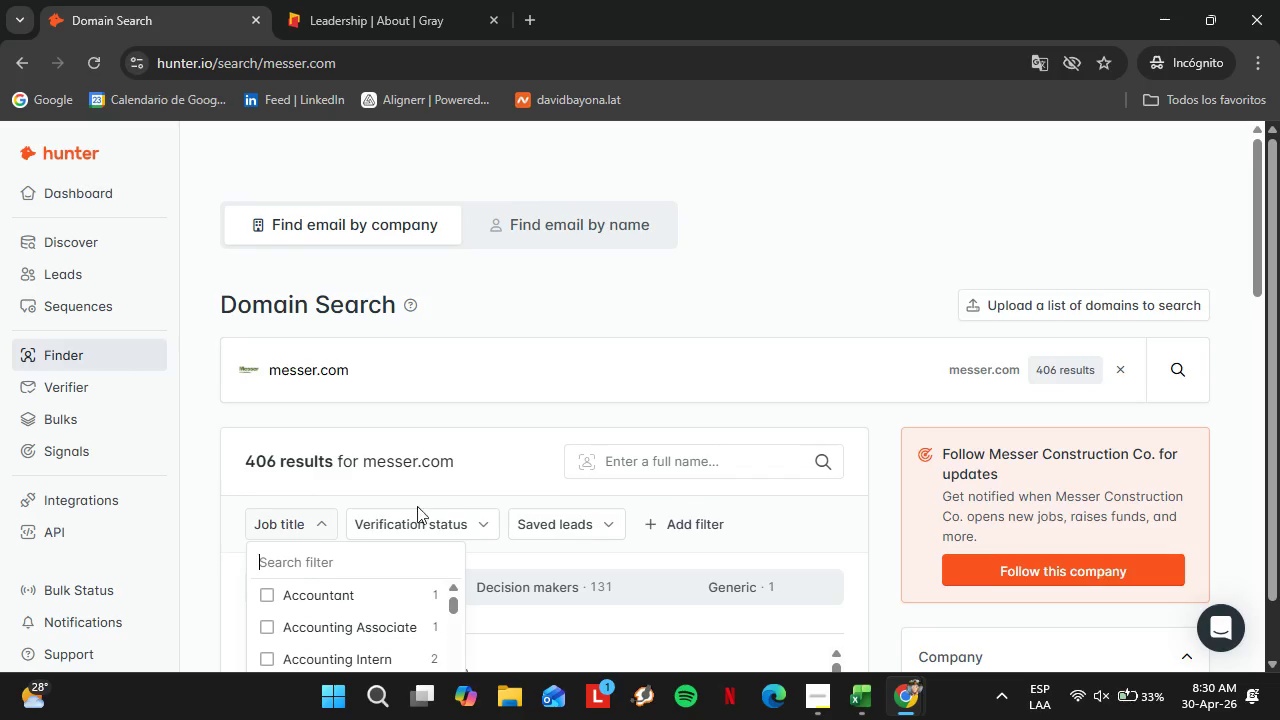 
scroll: coordinate [445, 507], scroll_direction: down, amount: 3.0
 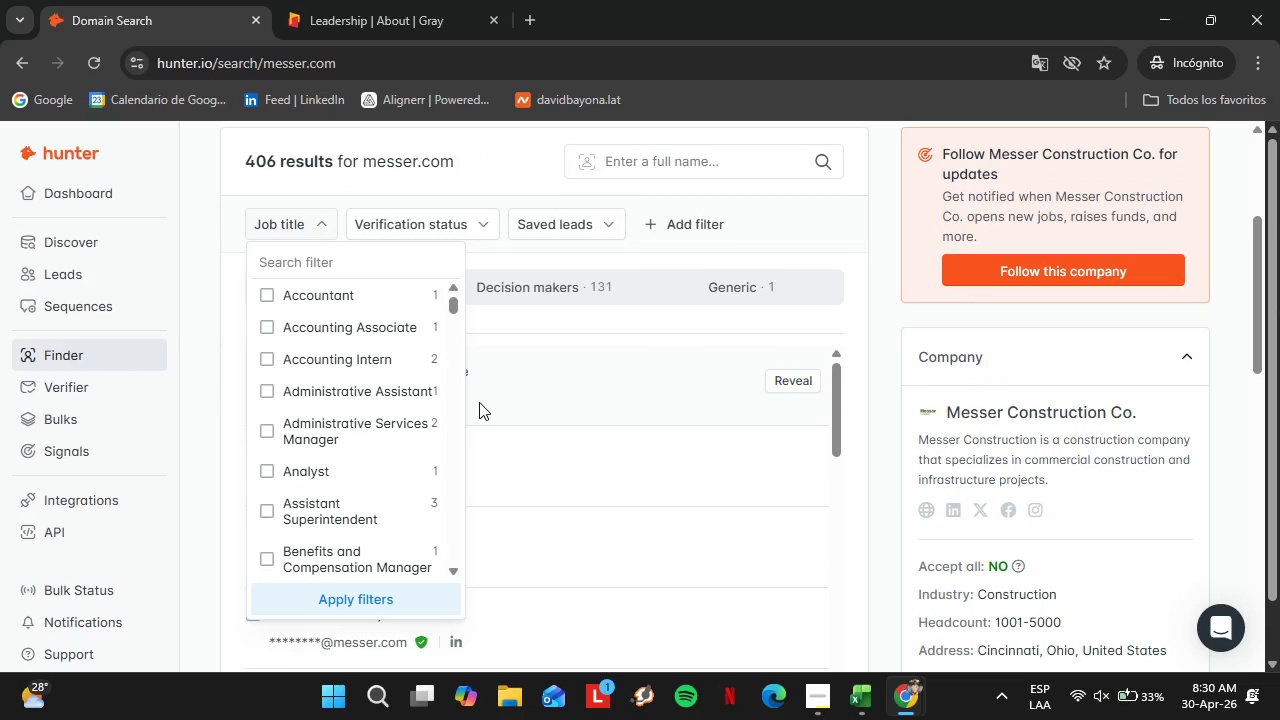 
type(finan)
 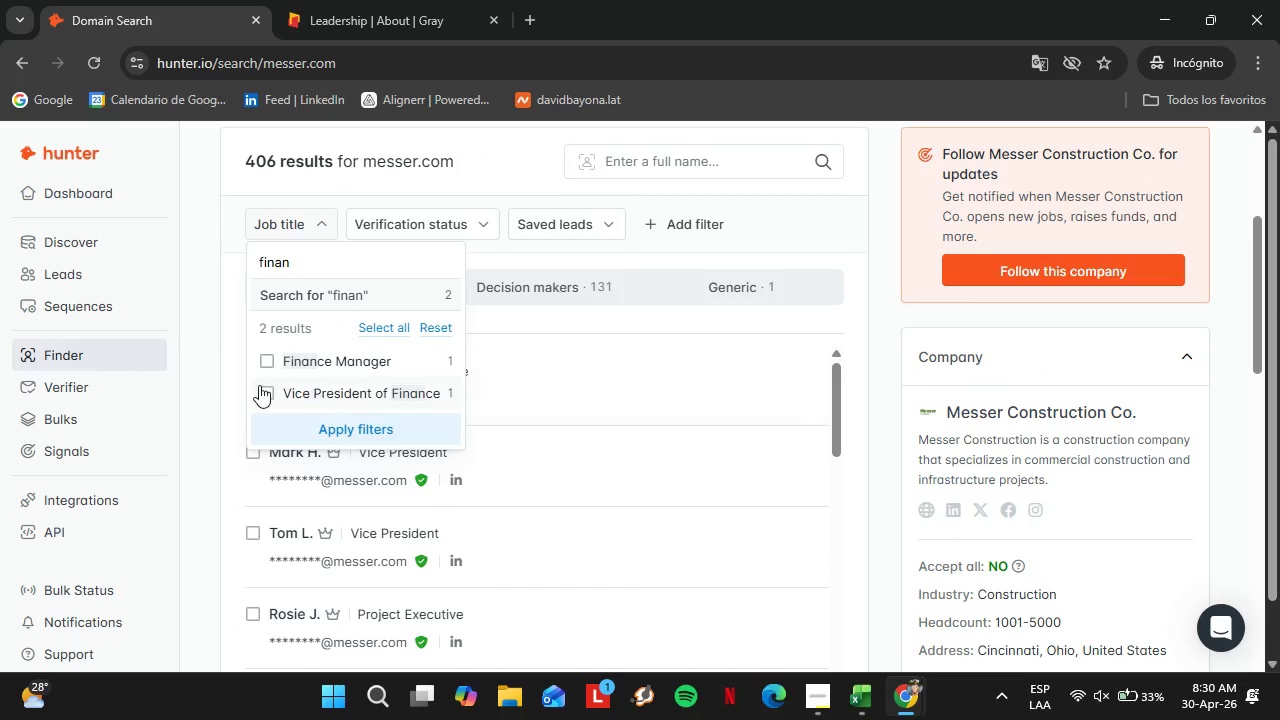 
left_click([266, 389])
 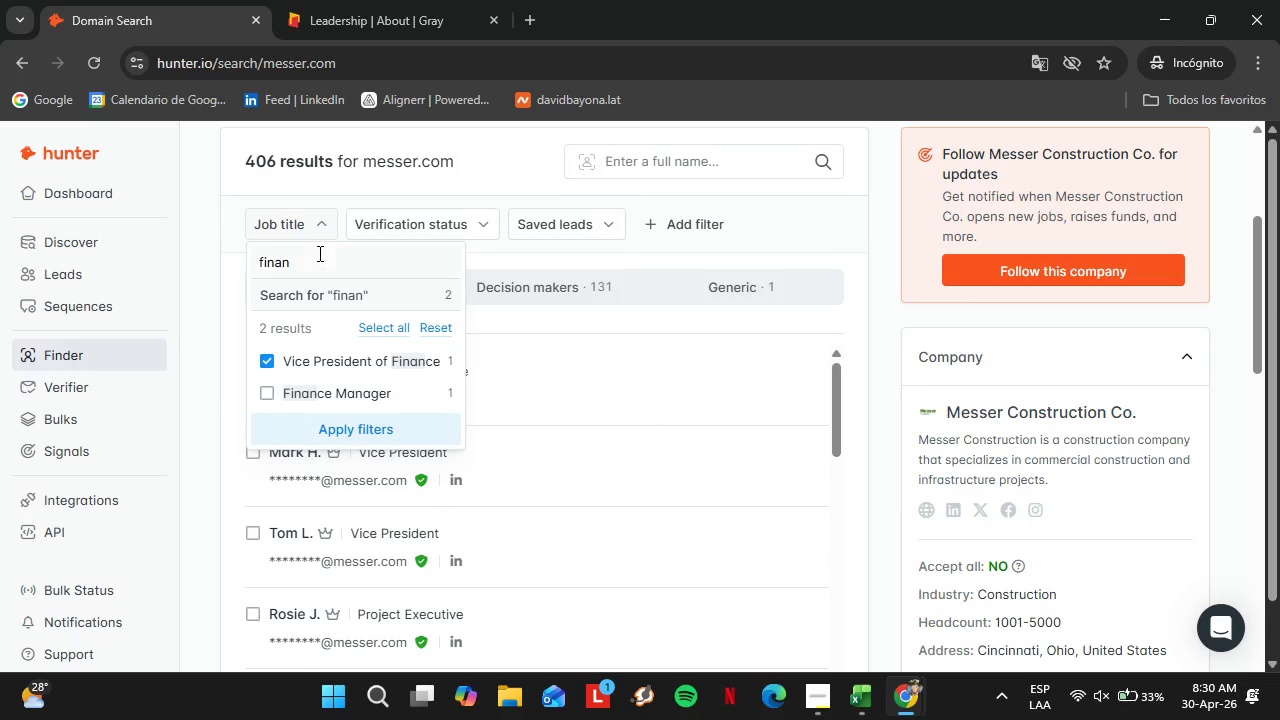 
left_click([314, 253])
 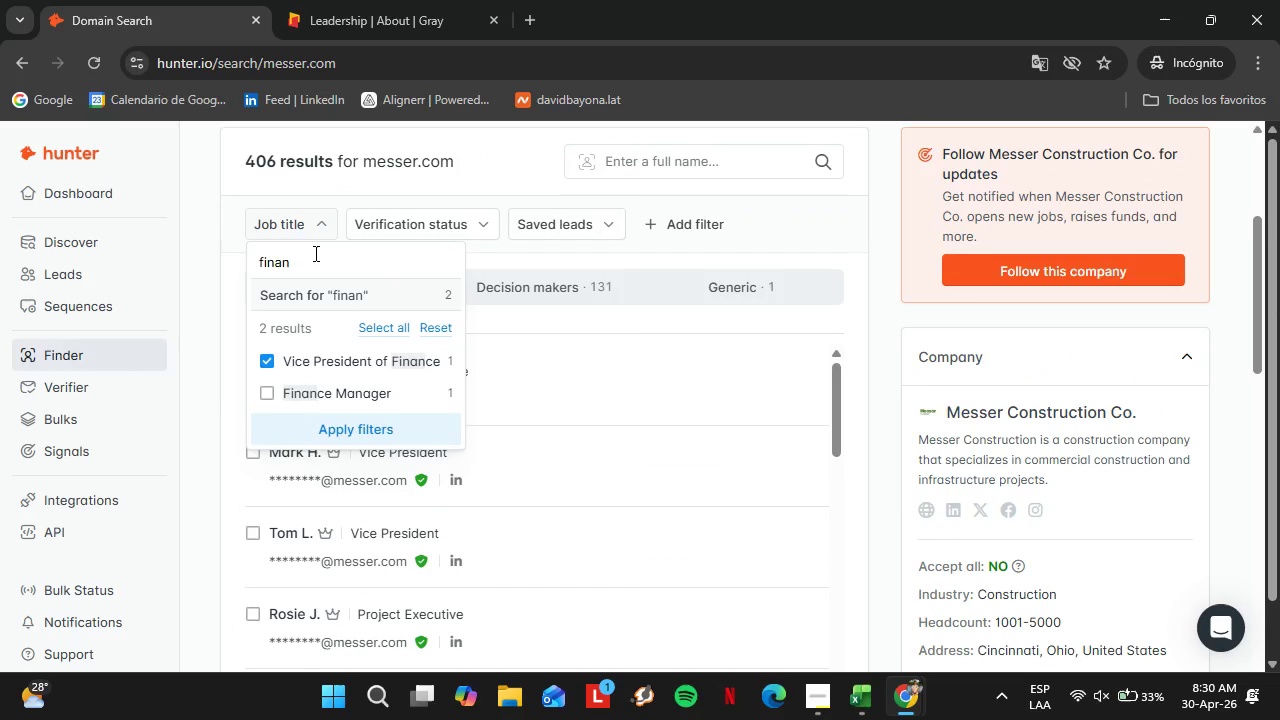 
key(Backspace)
key(Backspace)
key(Backspace)
key(Backspace)
key(Backspace)
type(cfp)
key(Backspace)
type(o)
key(Backspace)
key(Backspace)
key(Backspace)
type(FINA)
key(Backspace)
key(Backspace)
key(Backspace)
key(Backspace)
type(OWNE)
key(Backspace)
key(Backspace)
key(Backspace)
key(Backspace)
 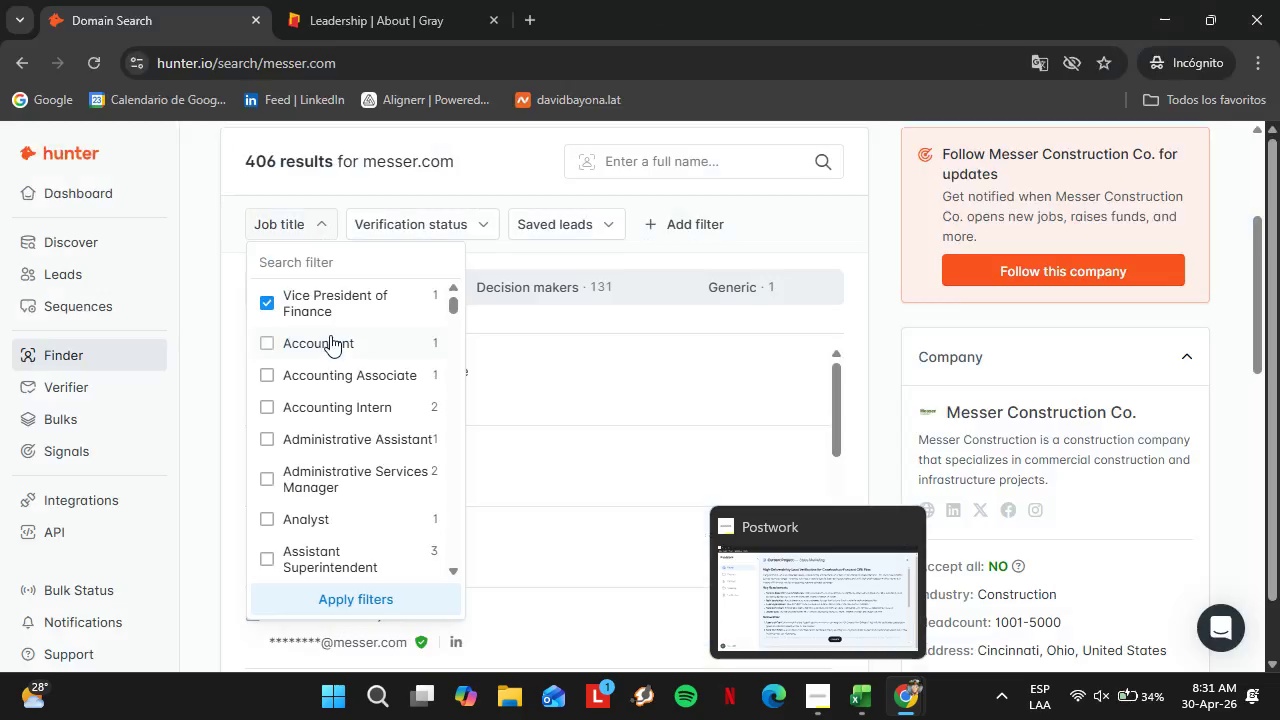 
wait(5.23)
 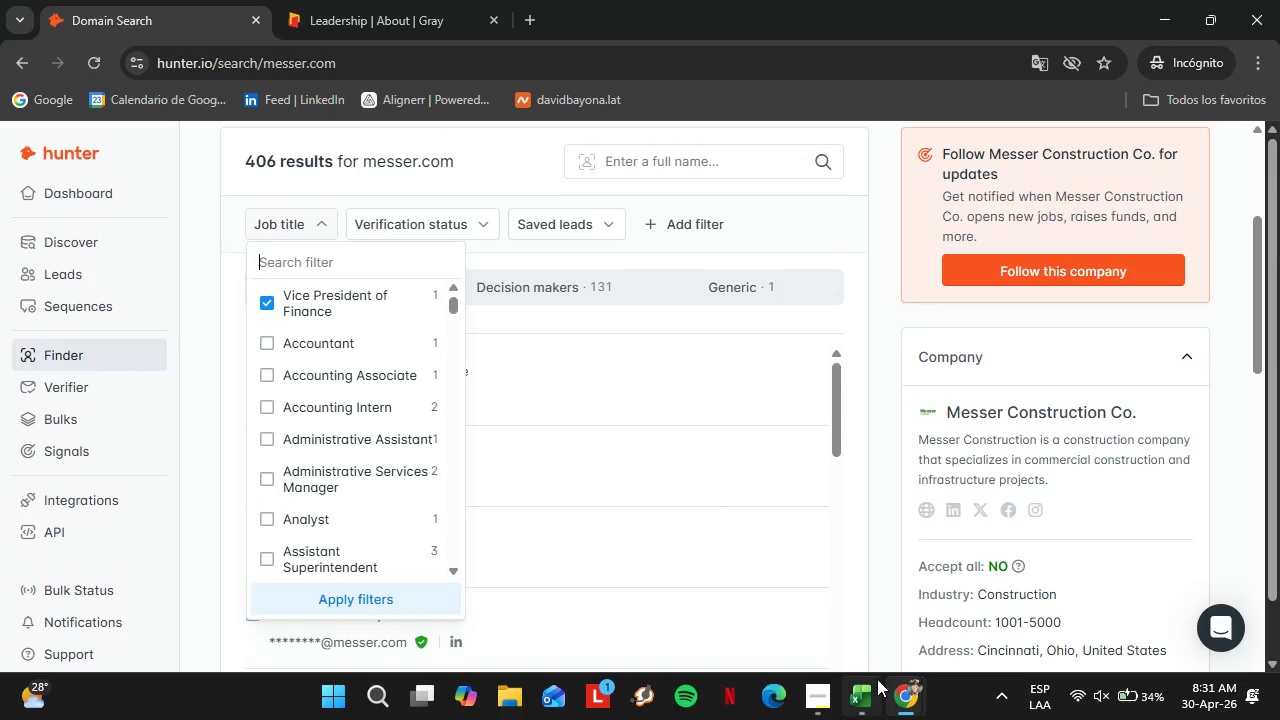 
type(Contro)
 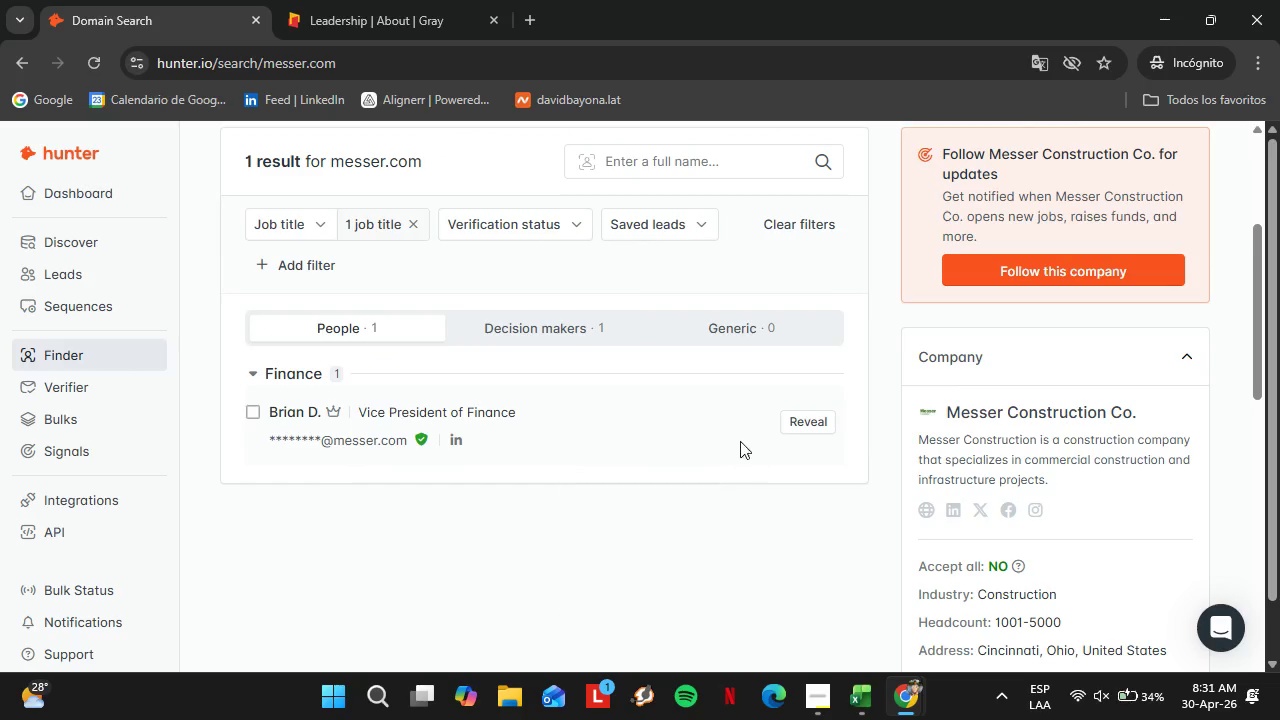 
left_click([799, 425])
 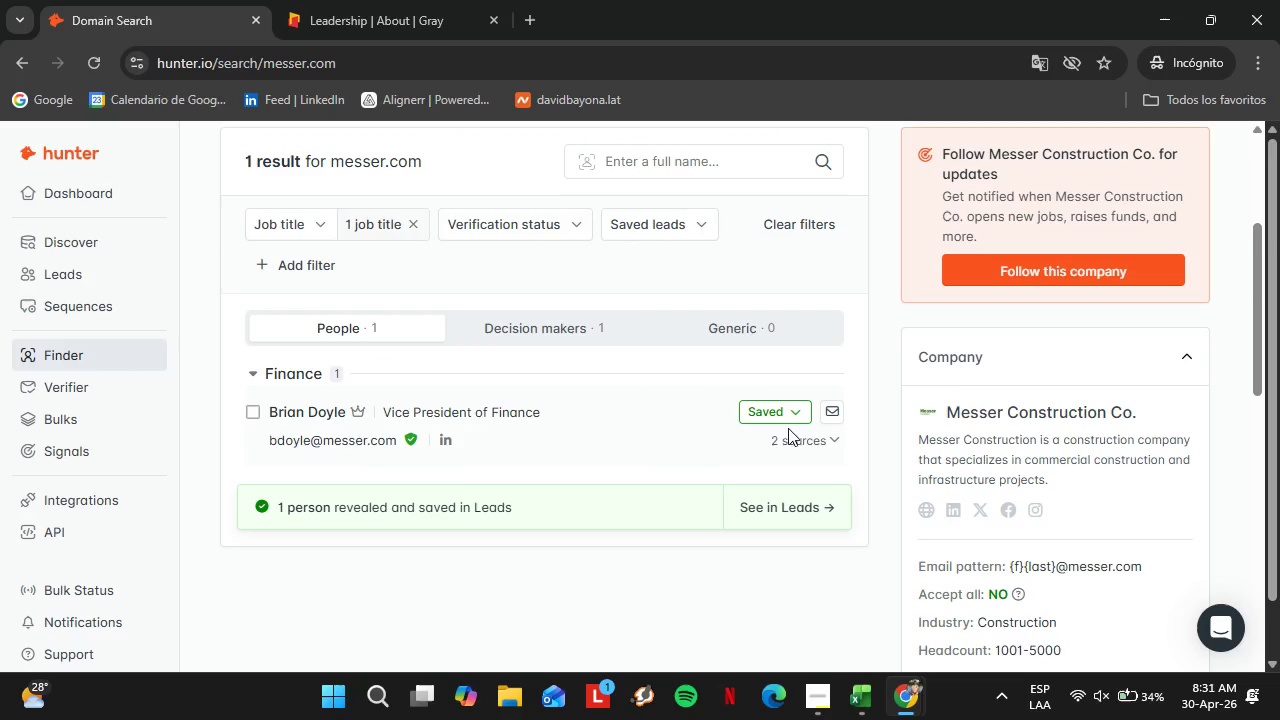 
left_click([781, 409])
 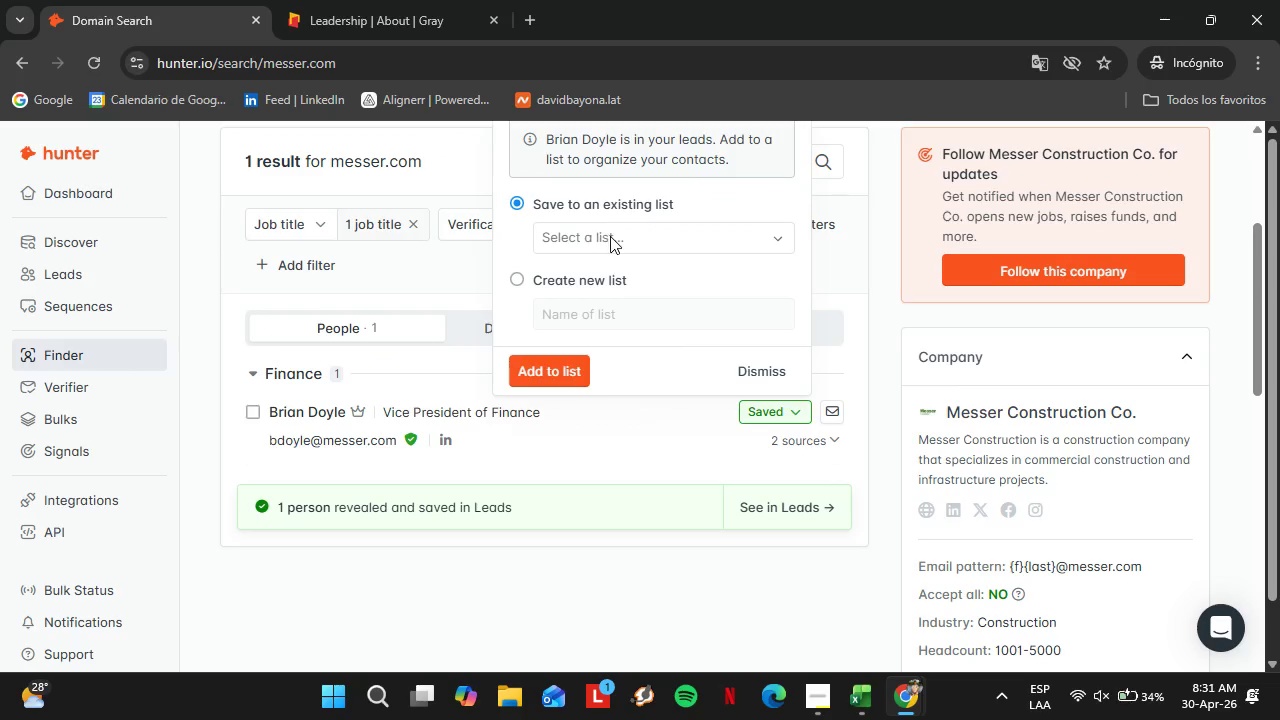 
left_click([610, 236])
 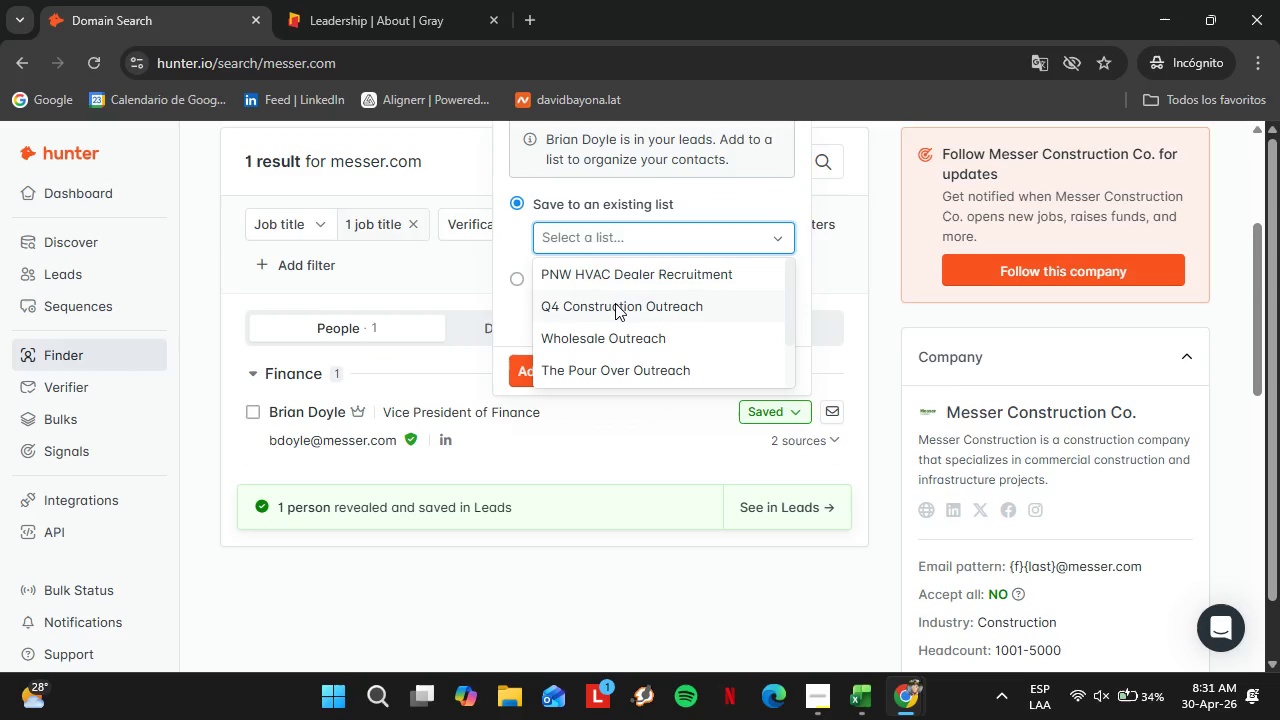 
left_click([614, 298])
 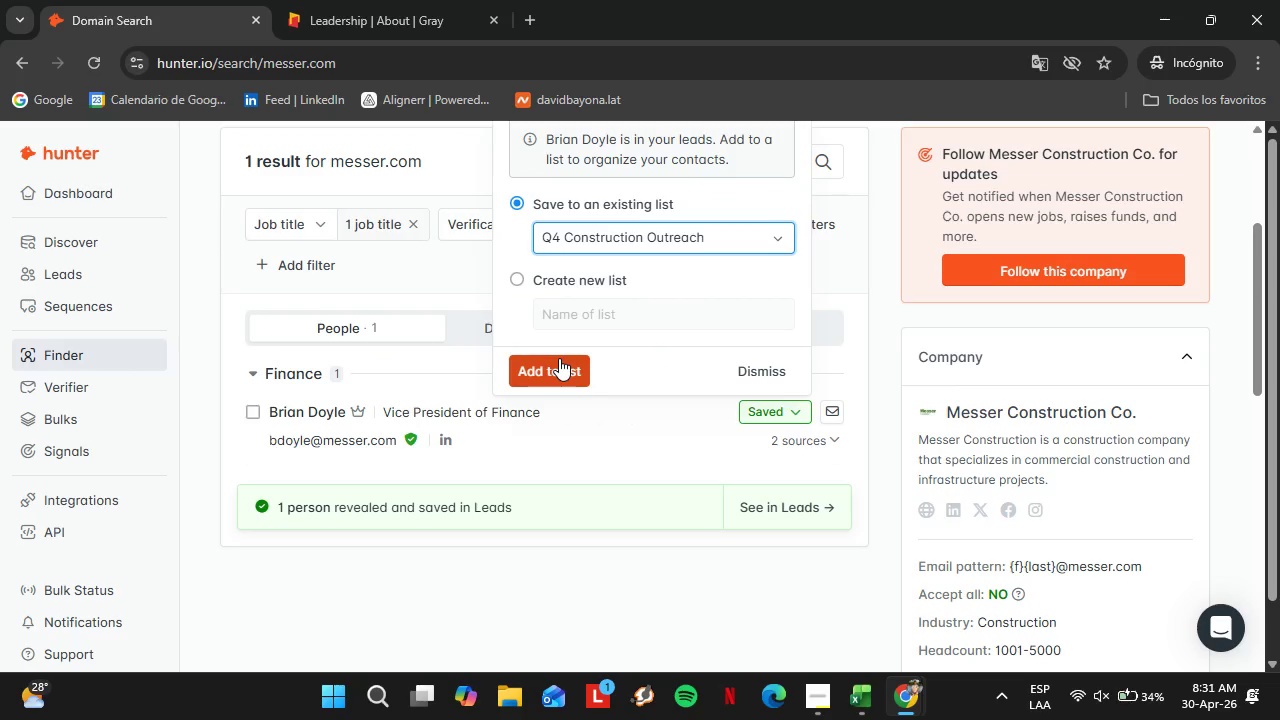 
left_click([559, 358])
 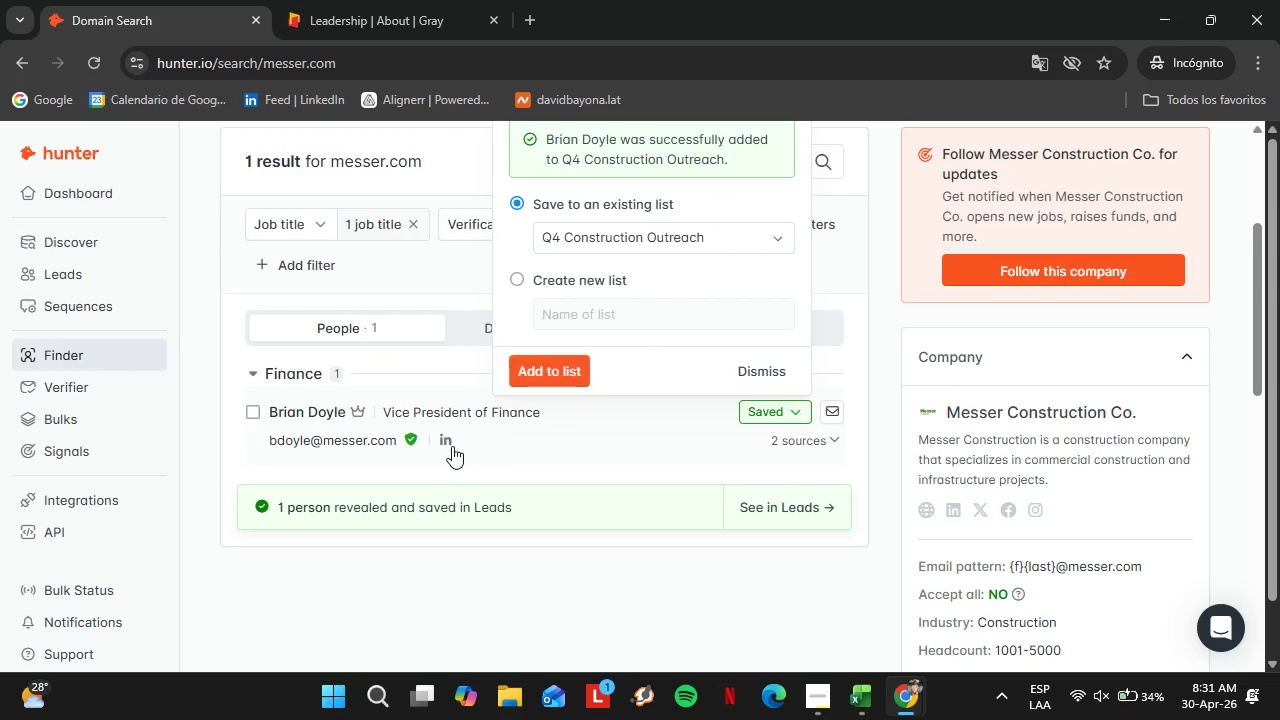 
right_click([439, 442])
 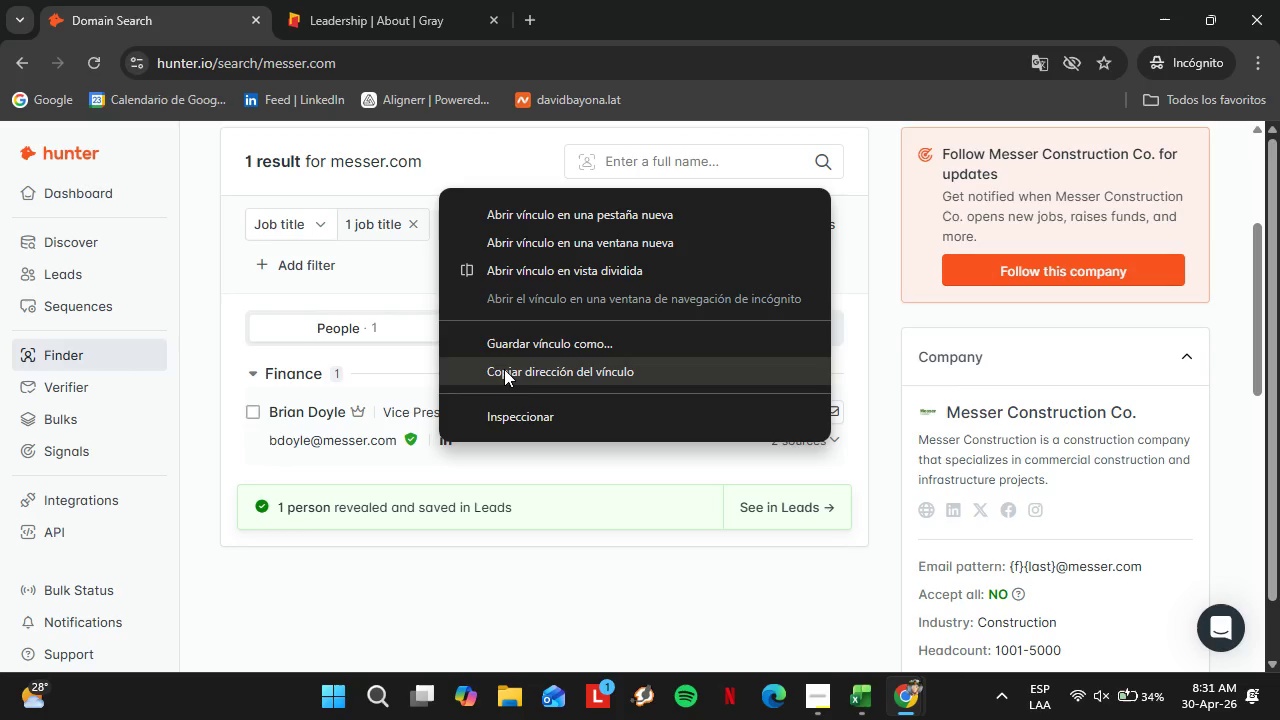 
left_click([504, 369])
 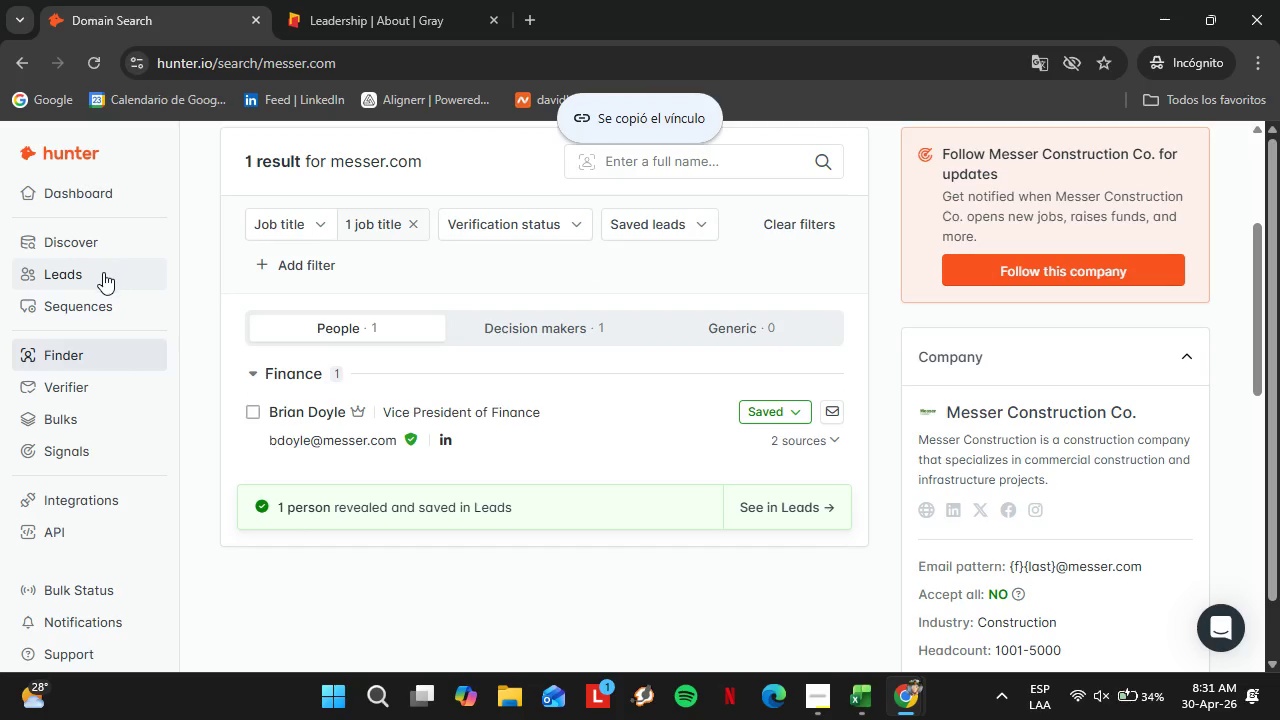 
left_click([103, 272])
 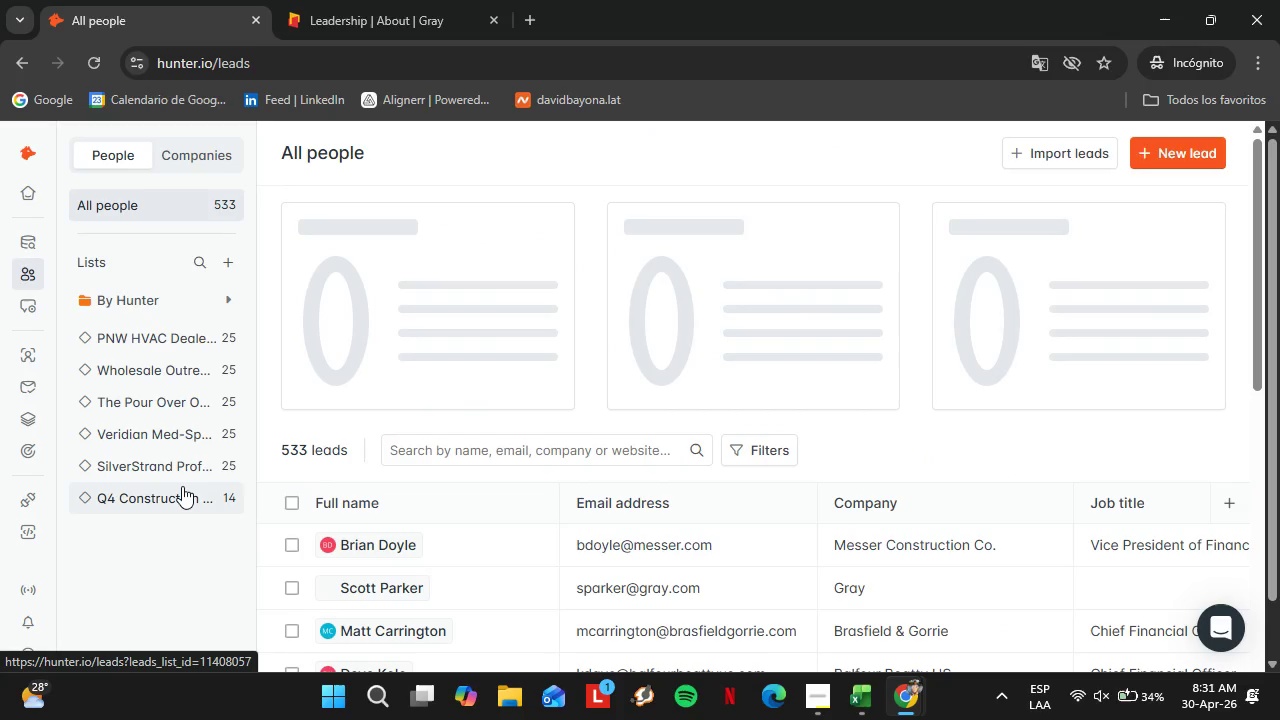 
wait(5.5)
 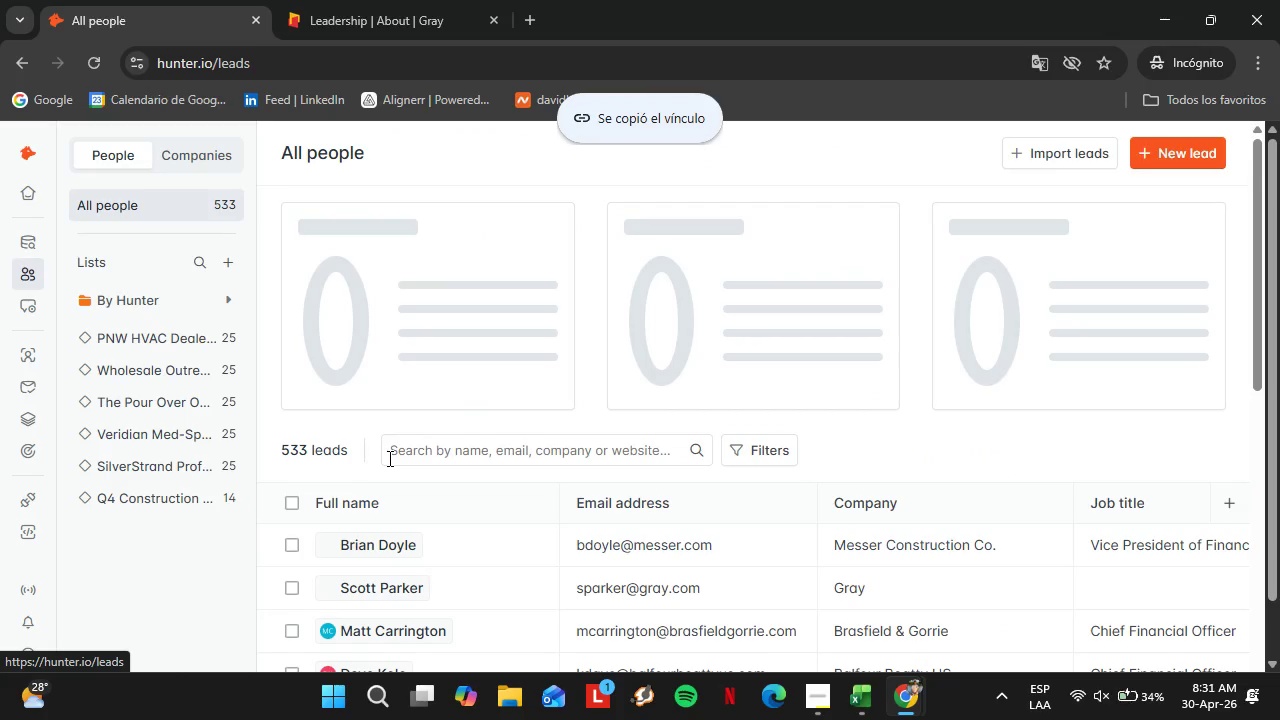 
left_click([157, 497])
 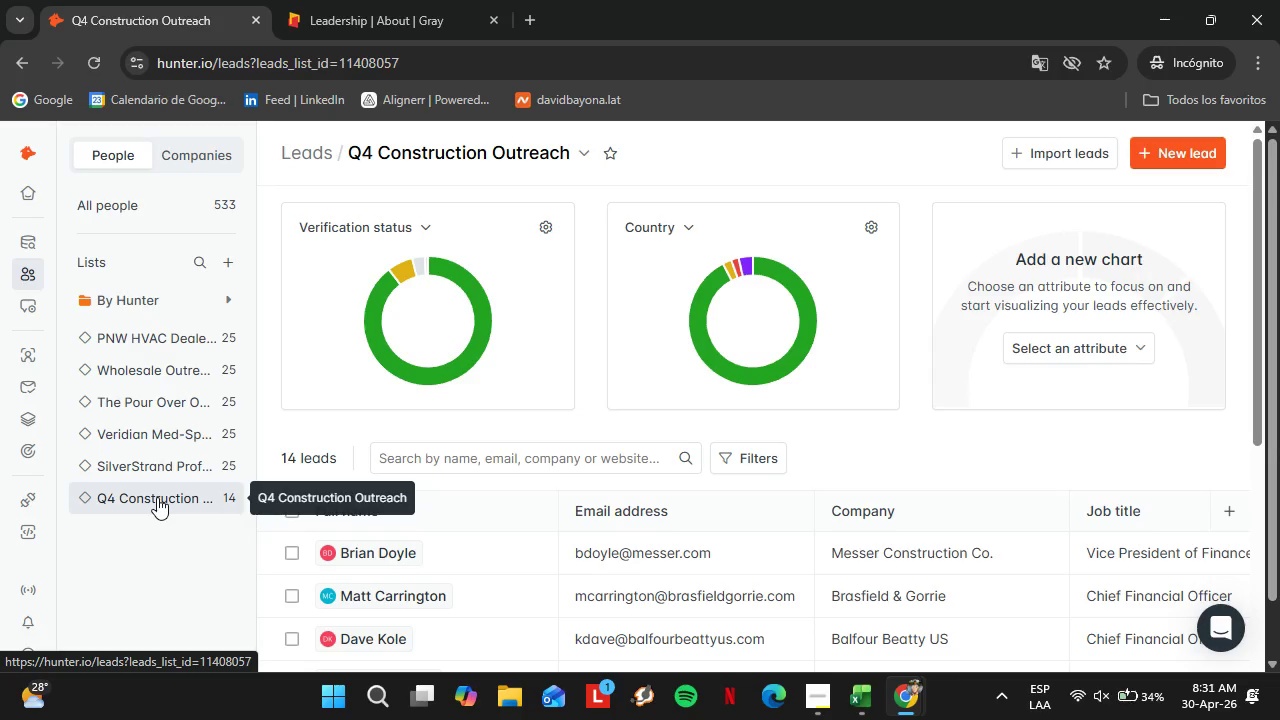 
wait(13.14)
 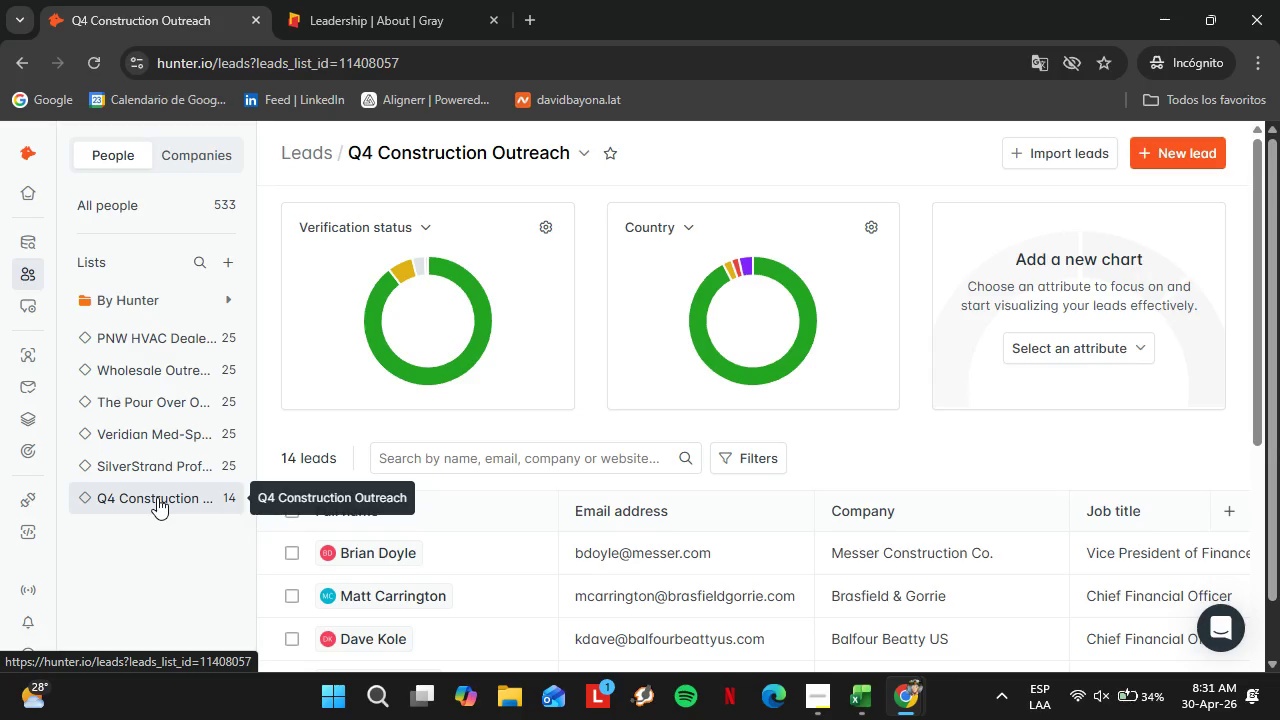 
scroll: coordinate [668, 605], scroll_direction: down, amount: 5.0
 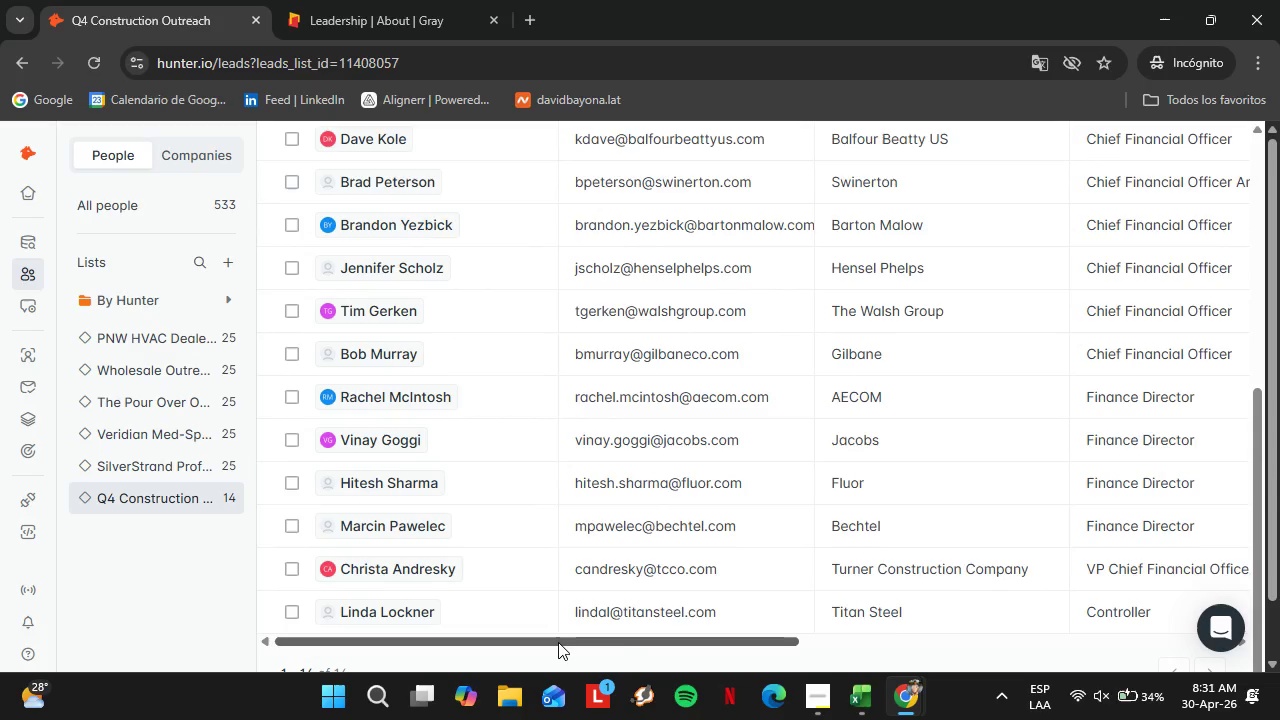 
left_click_drag(start_coordinate=[557, 642], to_coordinate=[928, 678])
 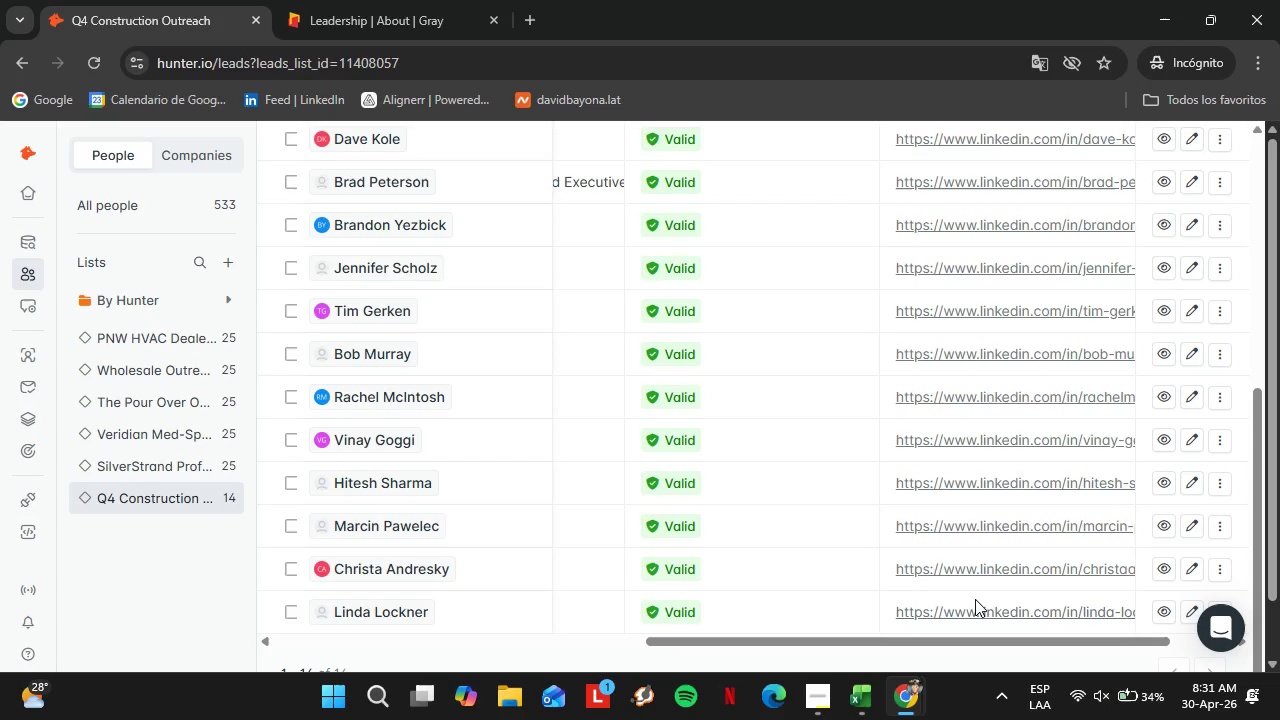 
scroll: coordinate [975, 597], scroll_direction: up, amount: 3.0
 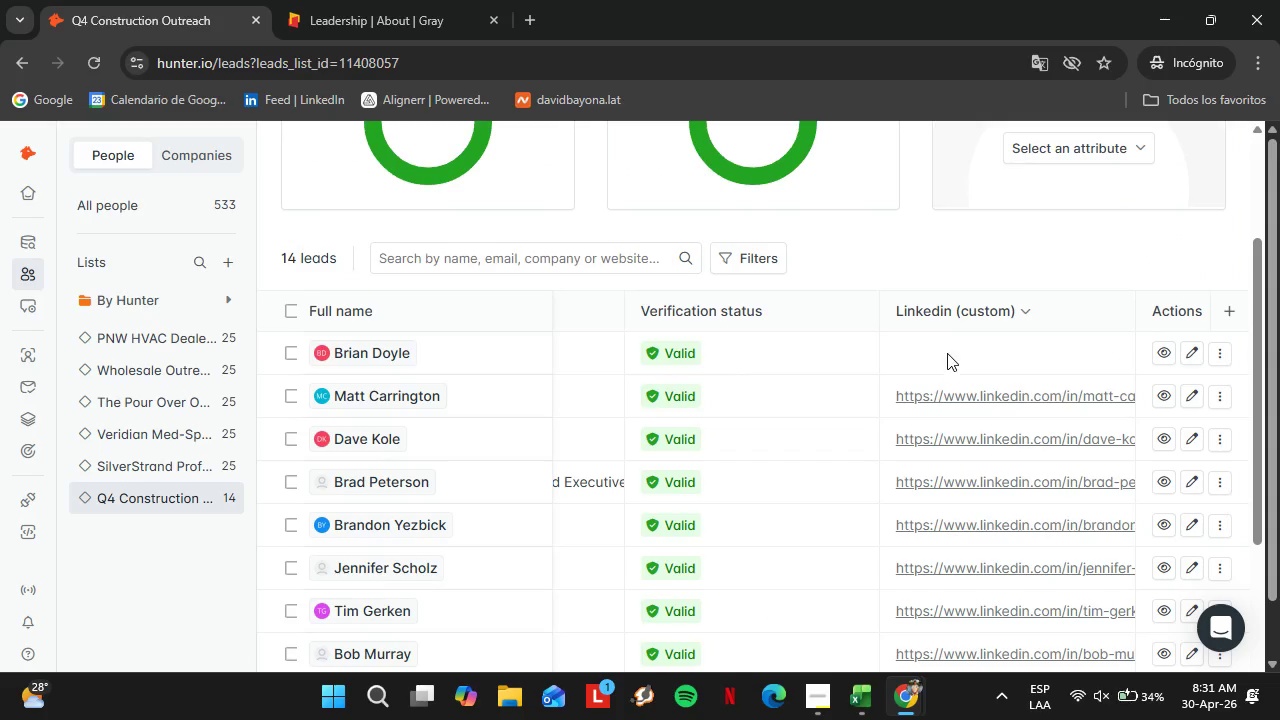 
double_click([947, 353])
 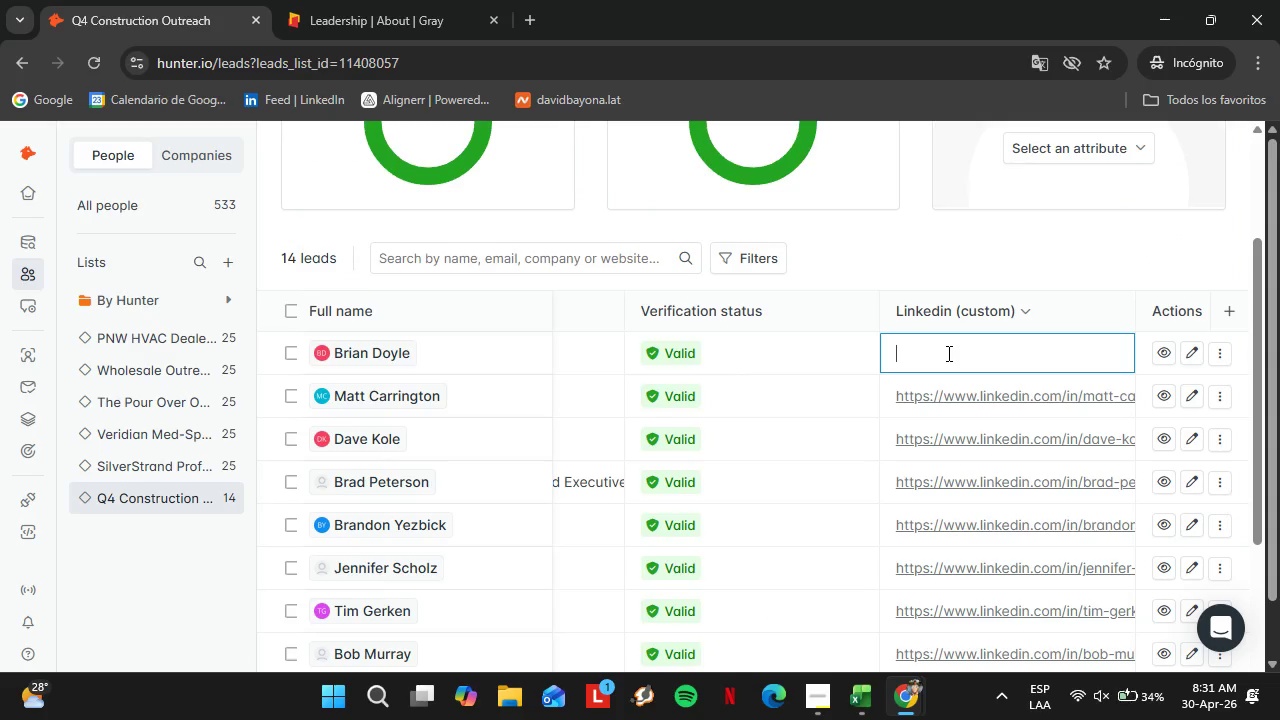 
triple_click([947, 353])
 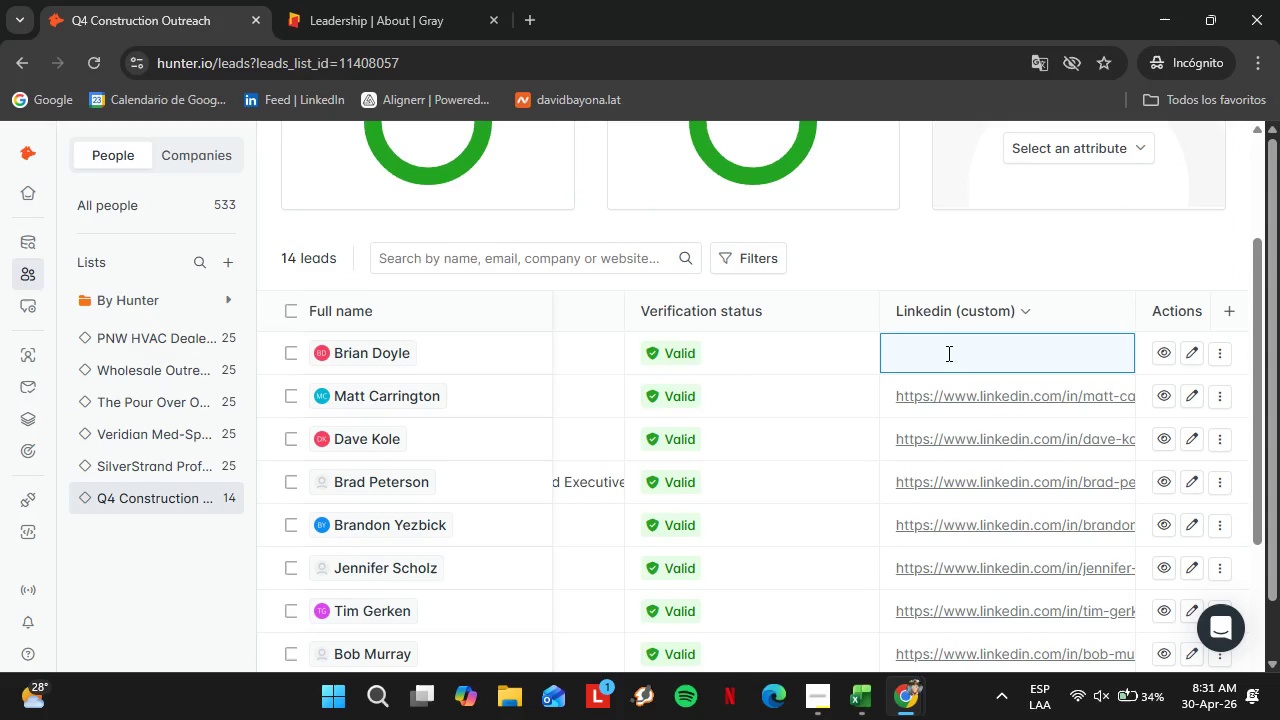 
key(Control+V)
 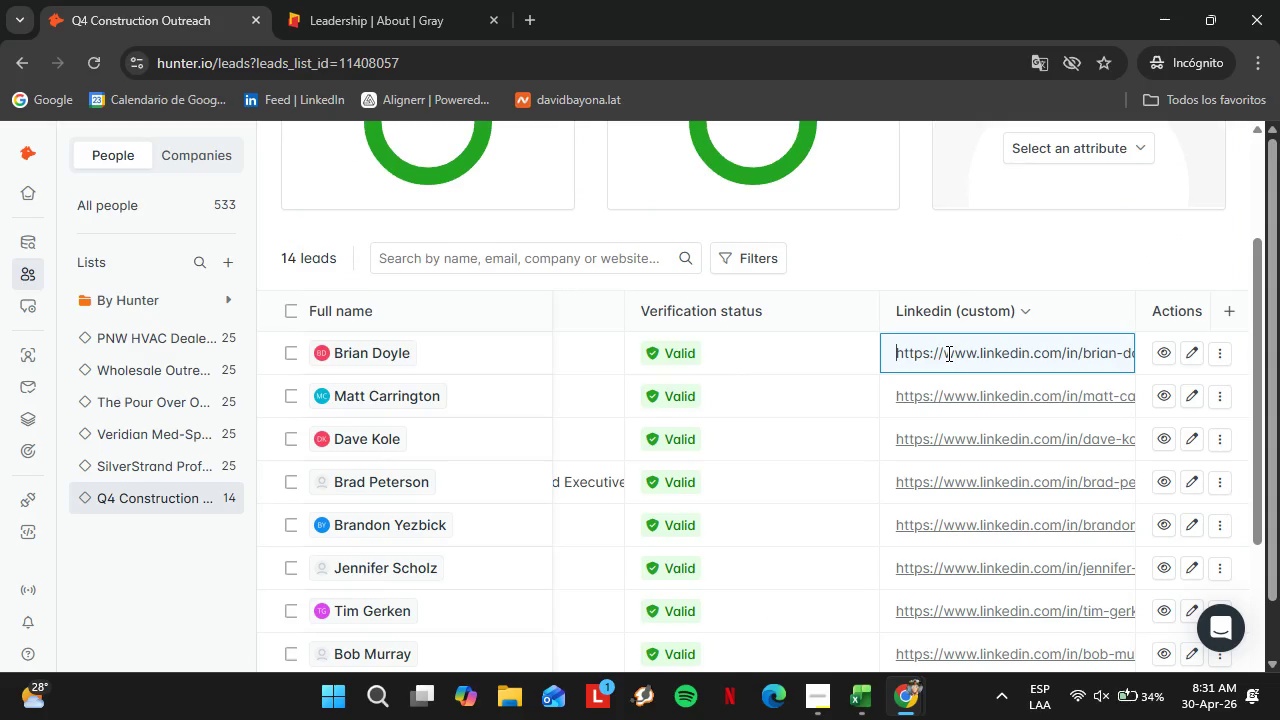 
key(Enter)
 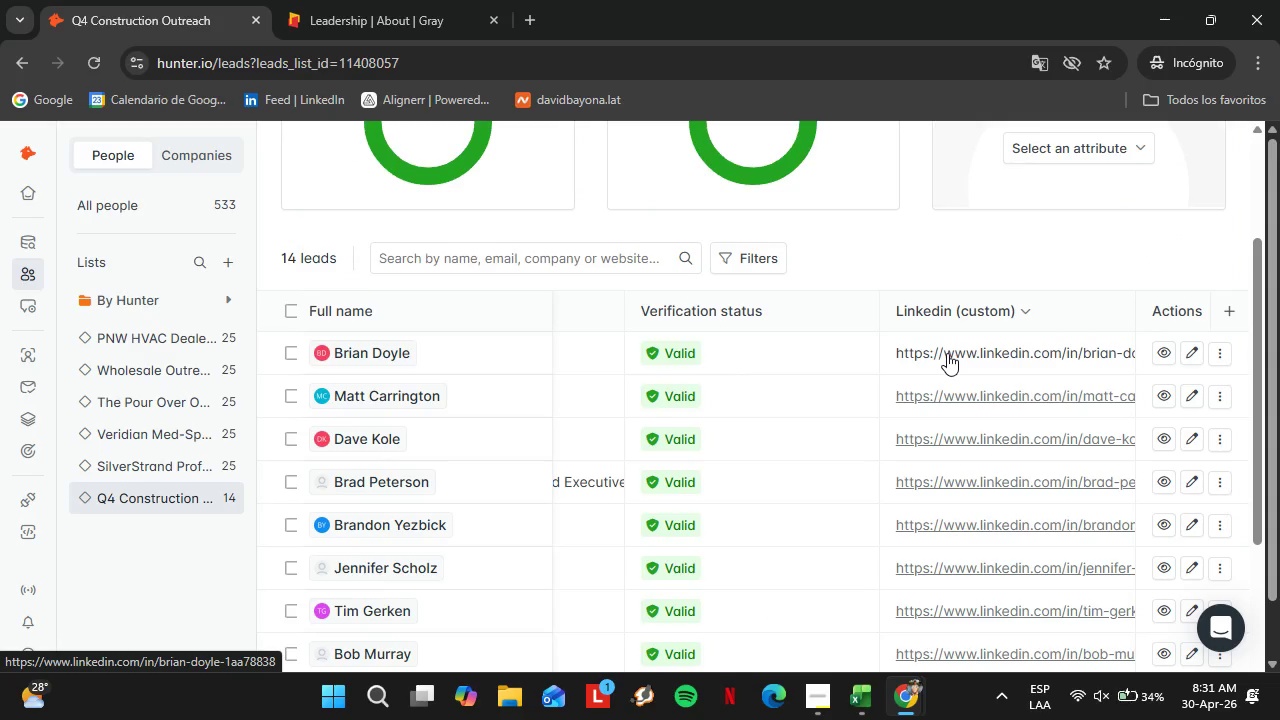 
wait(11.66)
 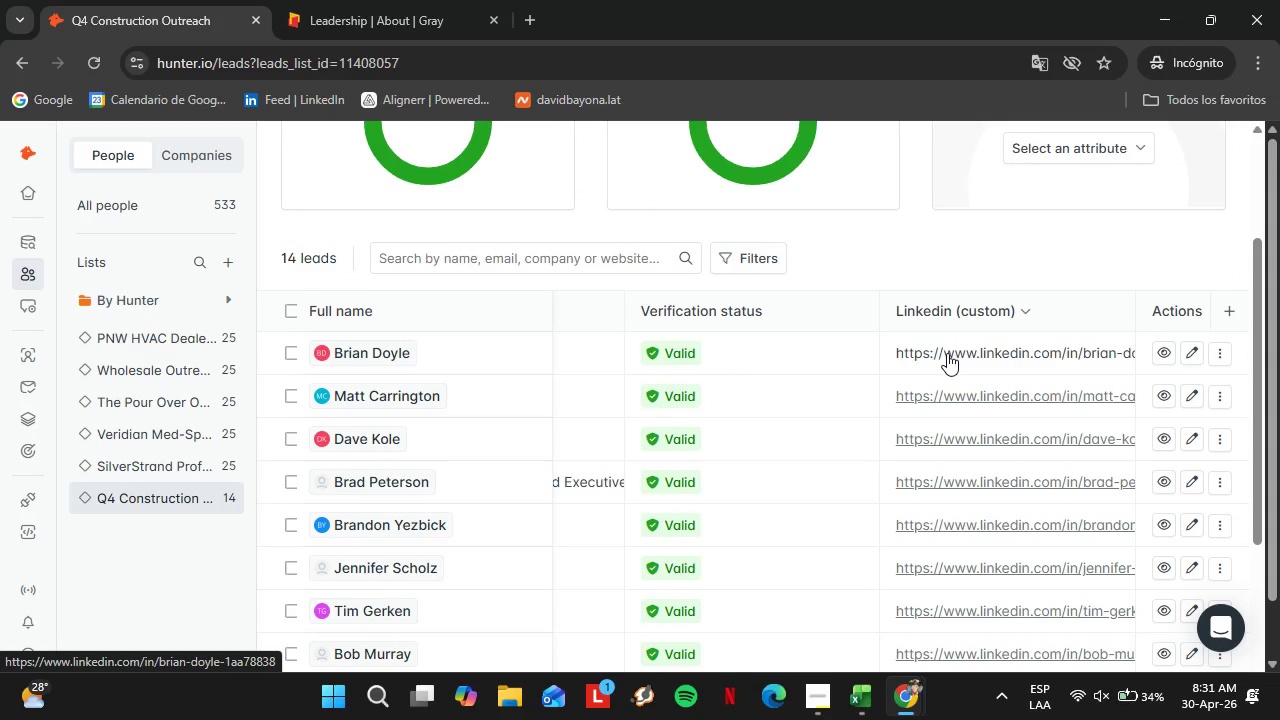 
left_click([36, 357])
 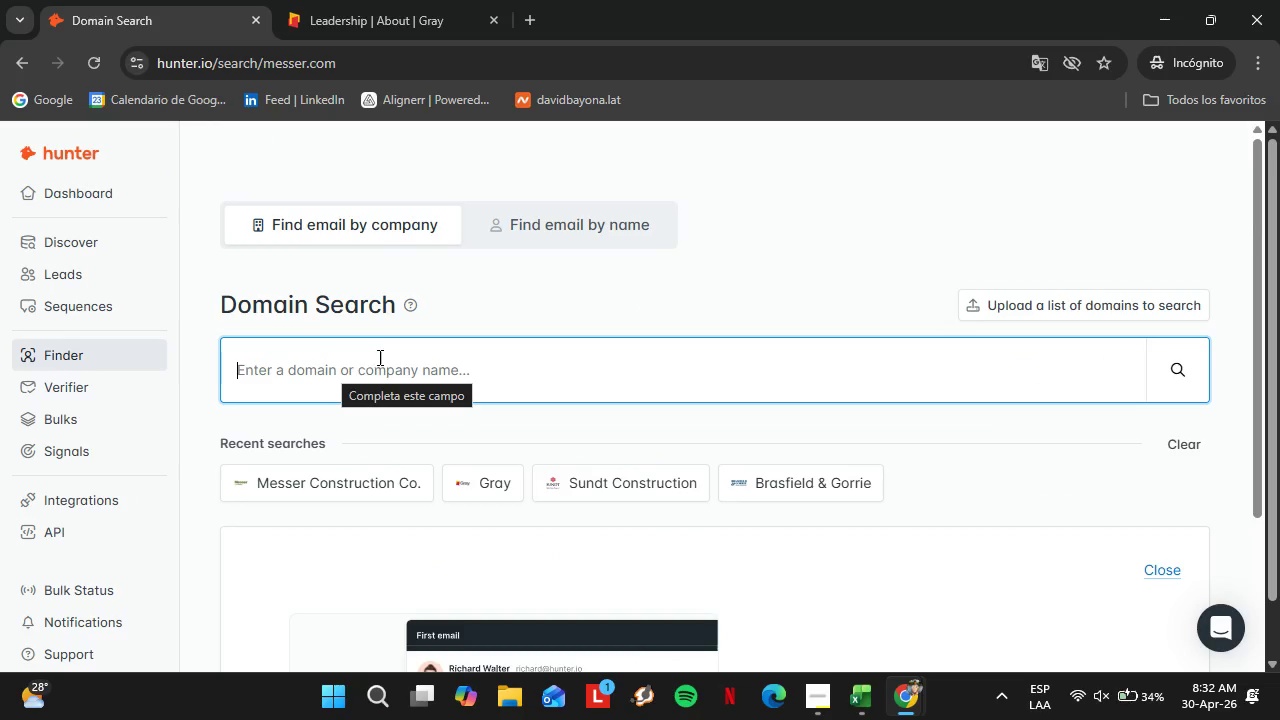 
type(shawmut.com)
 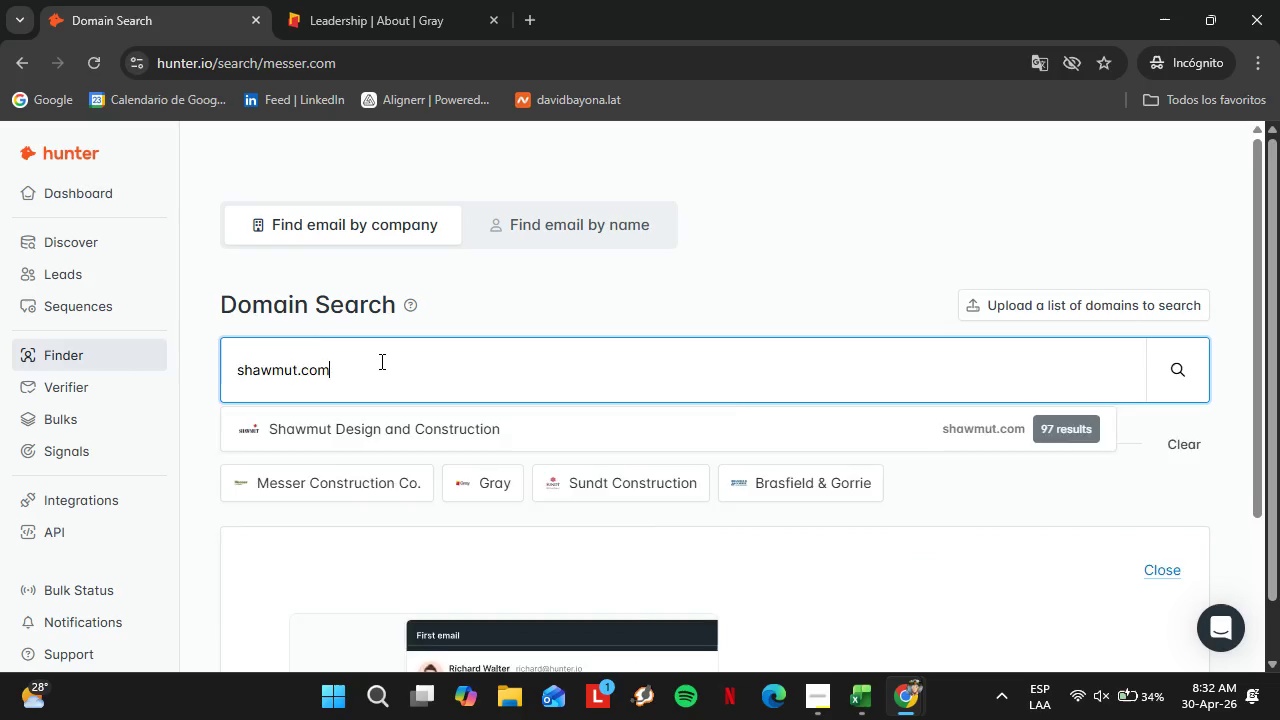 
key(Enter)
 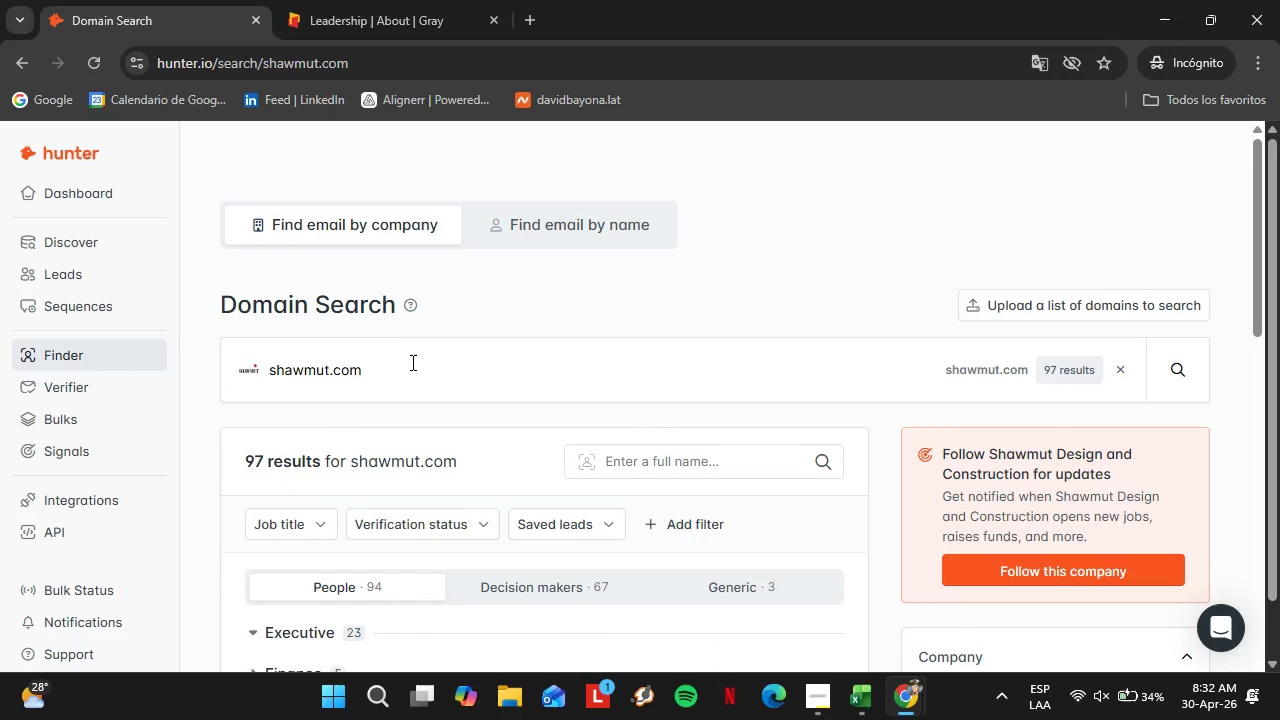 
scroll: coordinate [533, 362], scroll_direction: down, amount: 3.0
 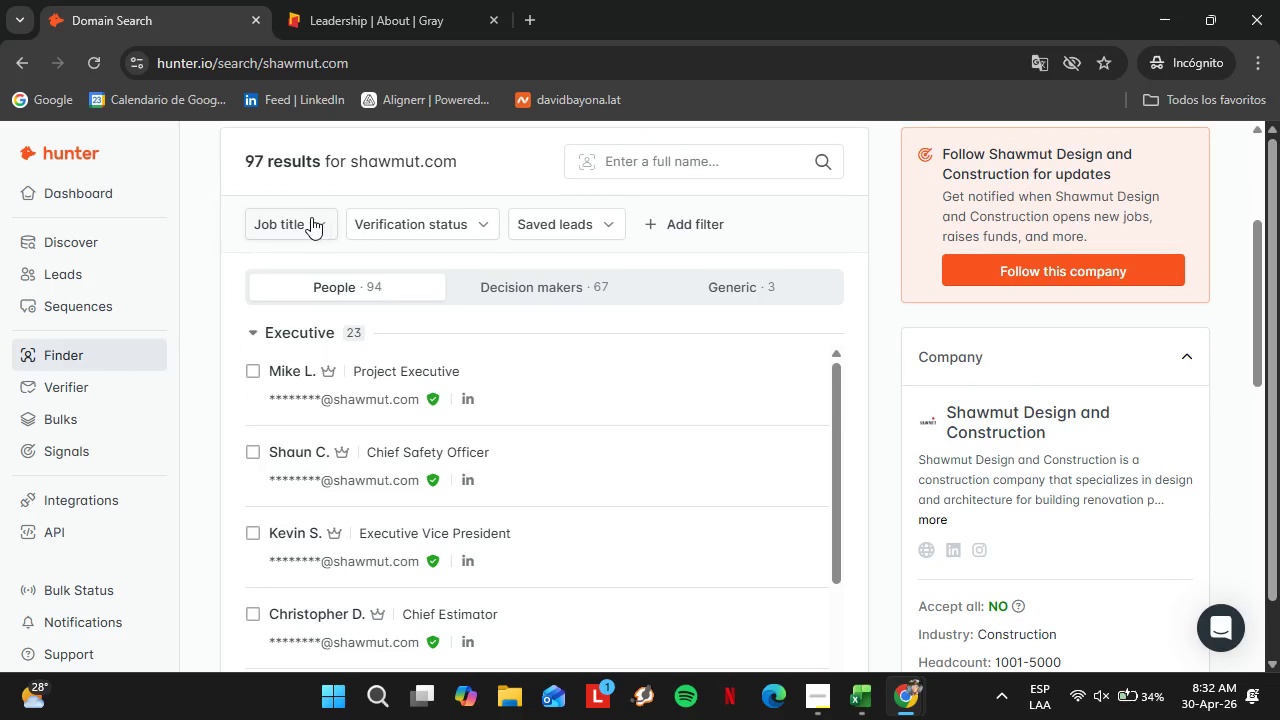 
left_click([311, 217])
 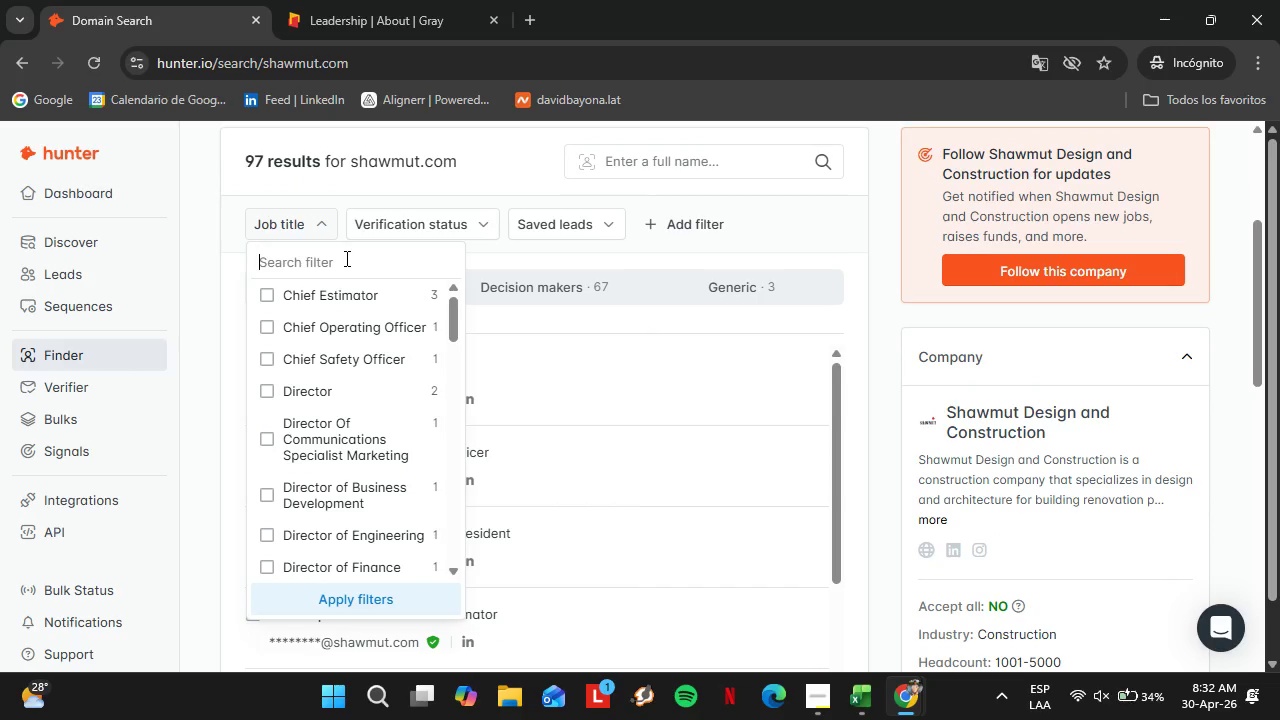 
type(fu)
key(Backspace)
type(in)
 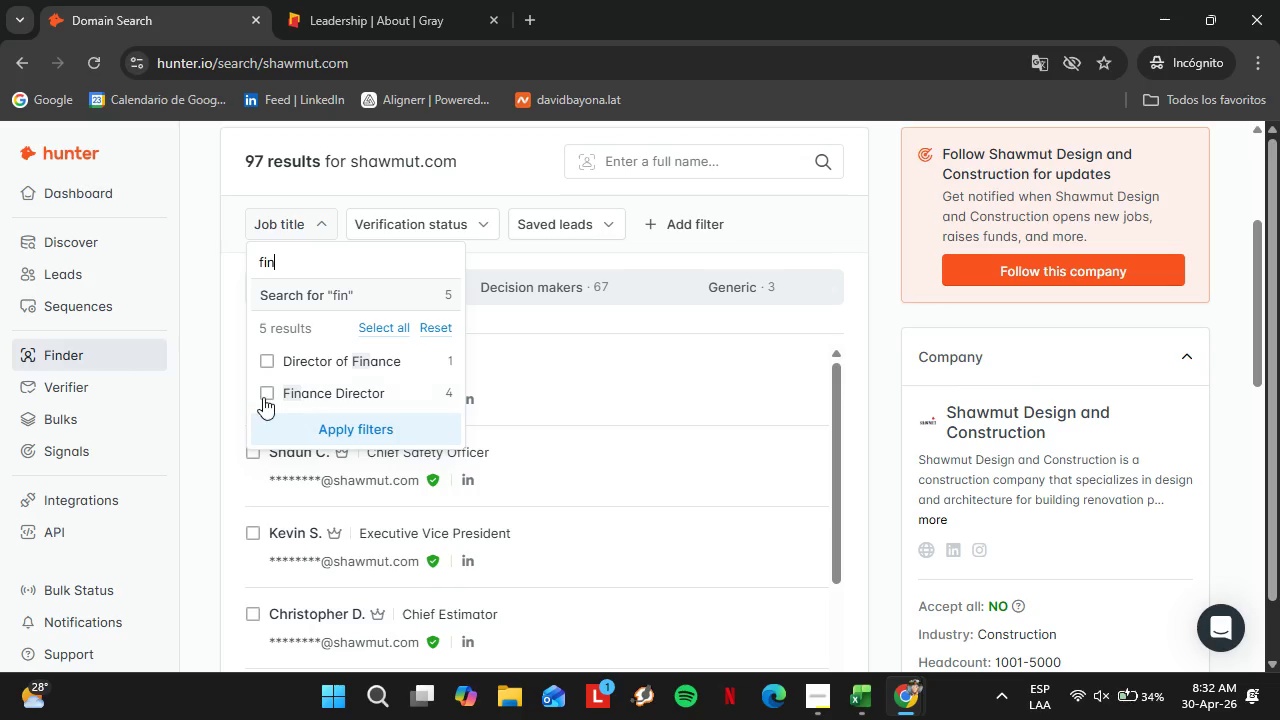 
double_click([325, 424])
 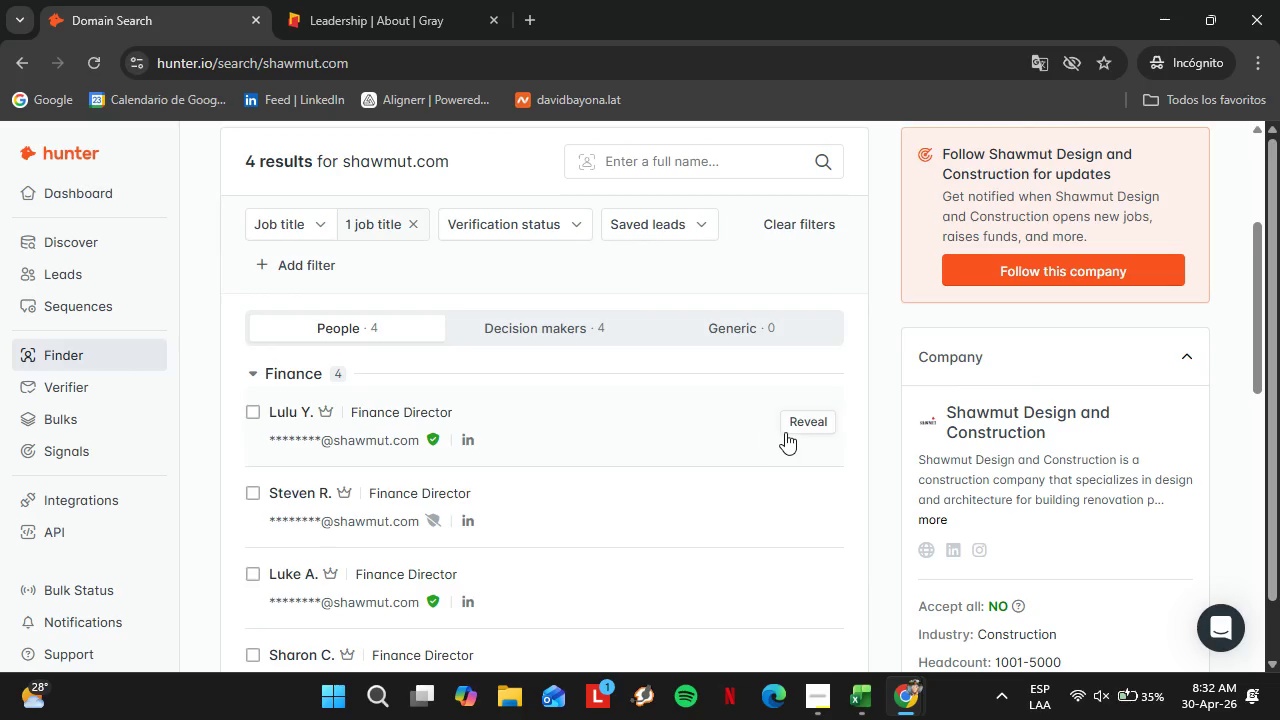 
left_click([801, 430])
 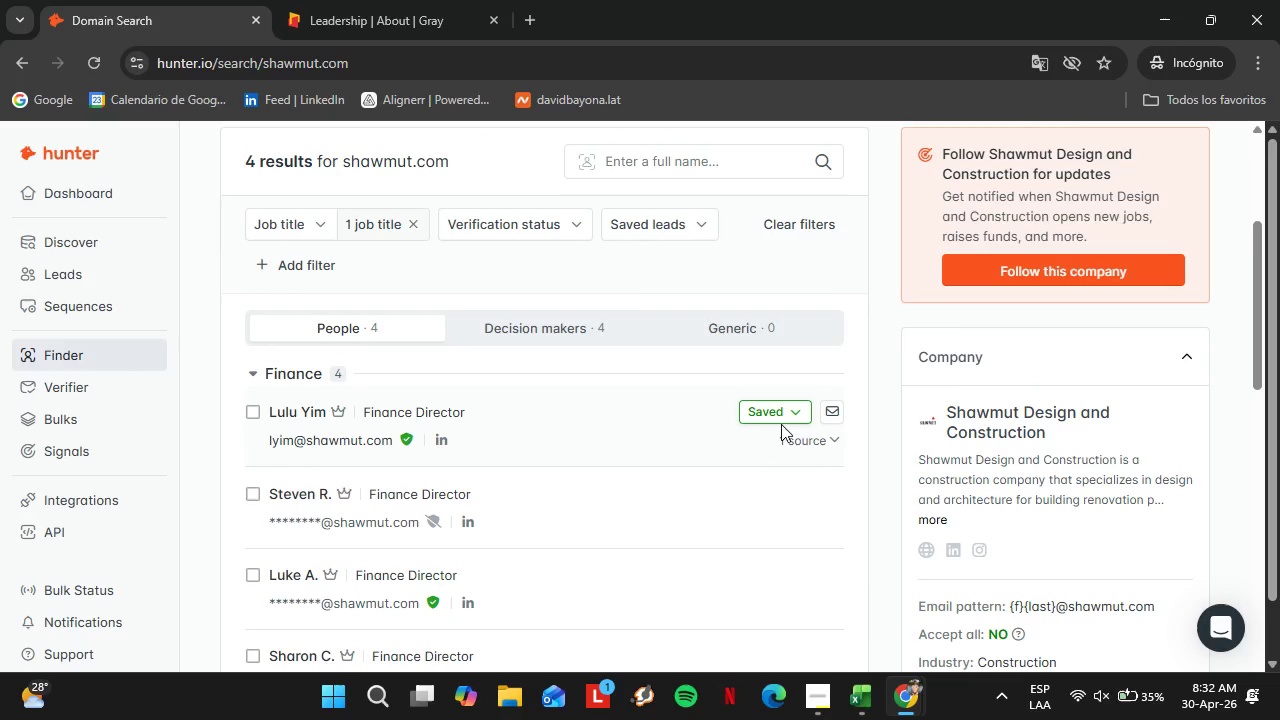 
left_click([755, 415])
 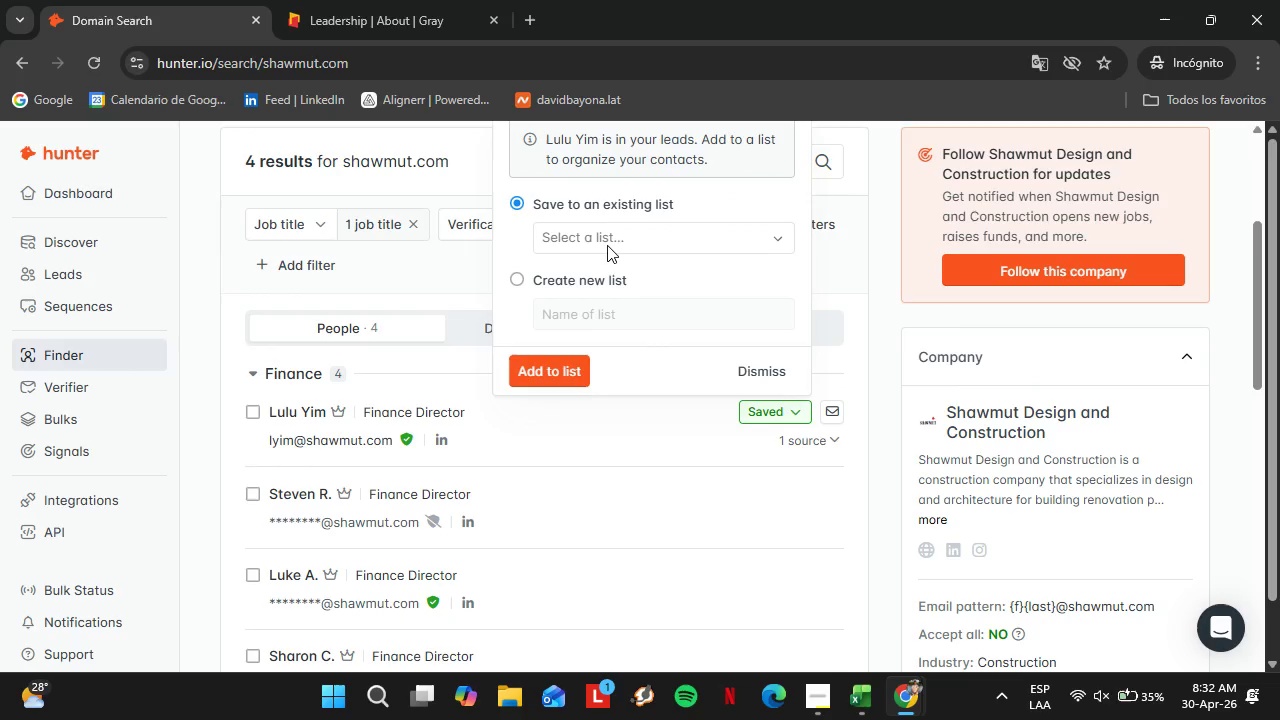 
left_click([607, 243])
 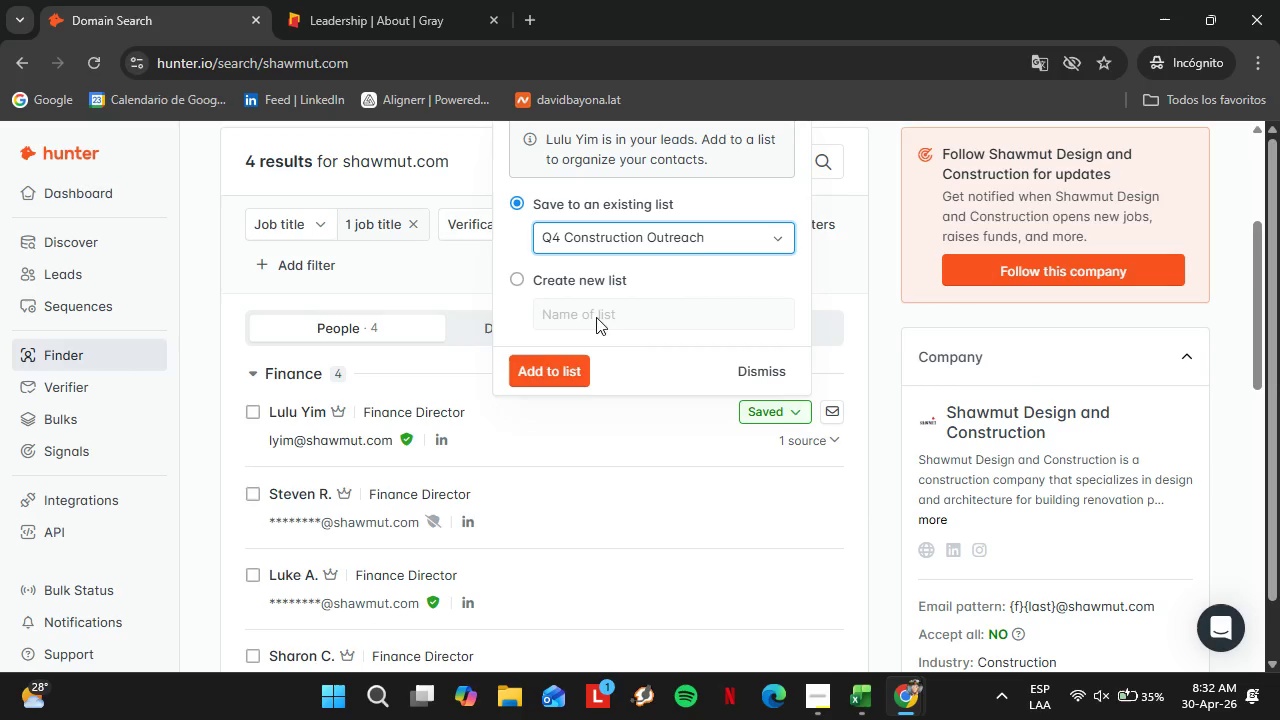 
double_click([527, 362])
 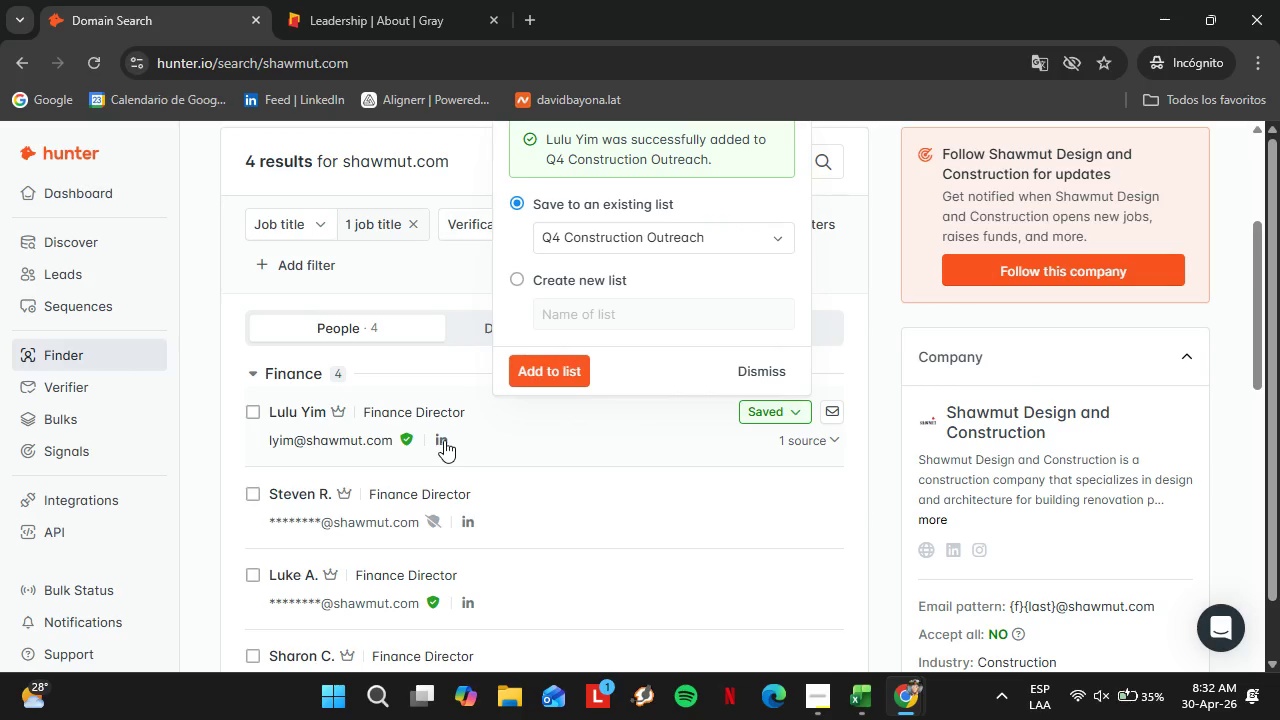 
right_click([444, 440])
 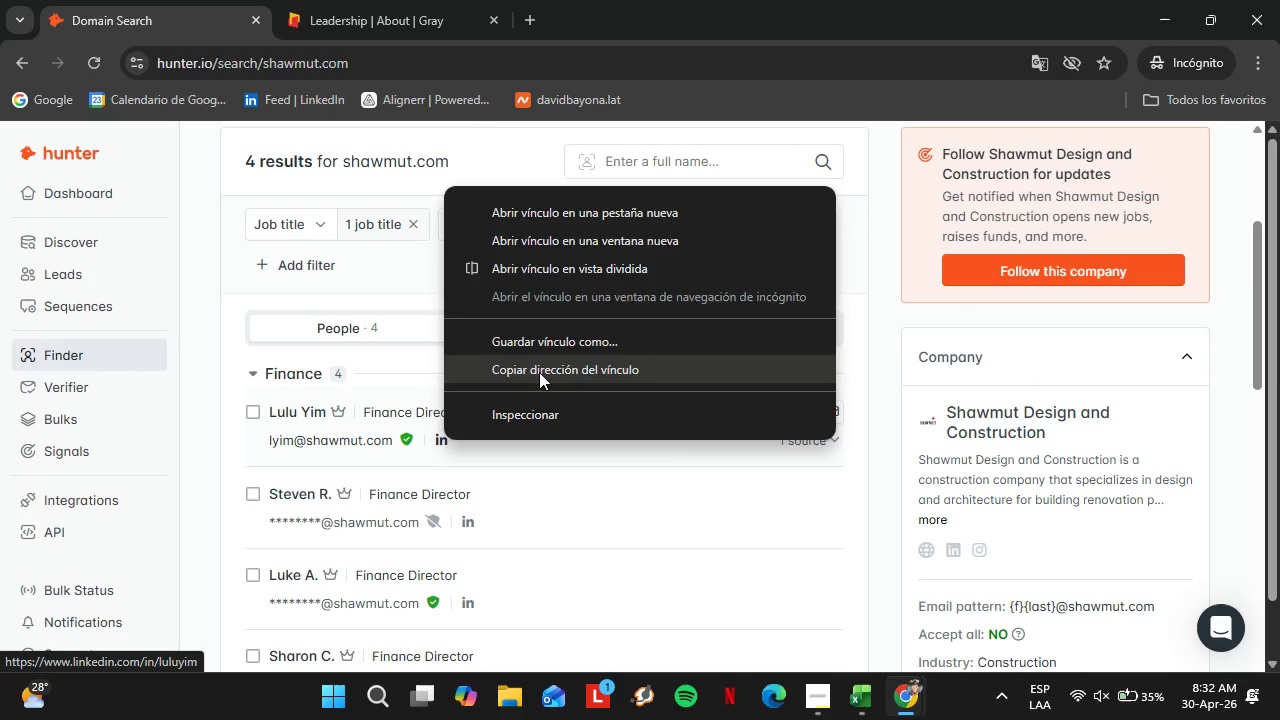 
left_click([539, 371])
 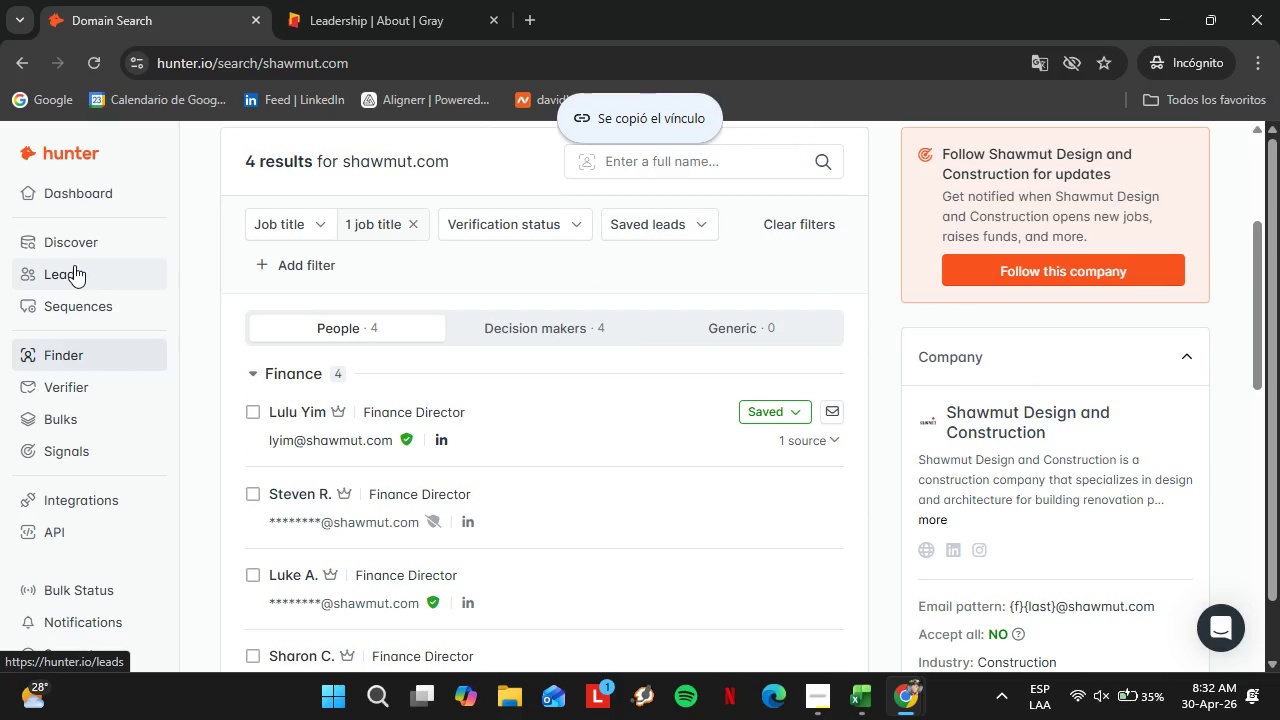 
left_click([80, 277])
 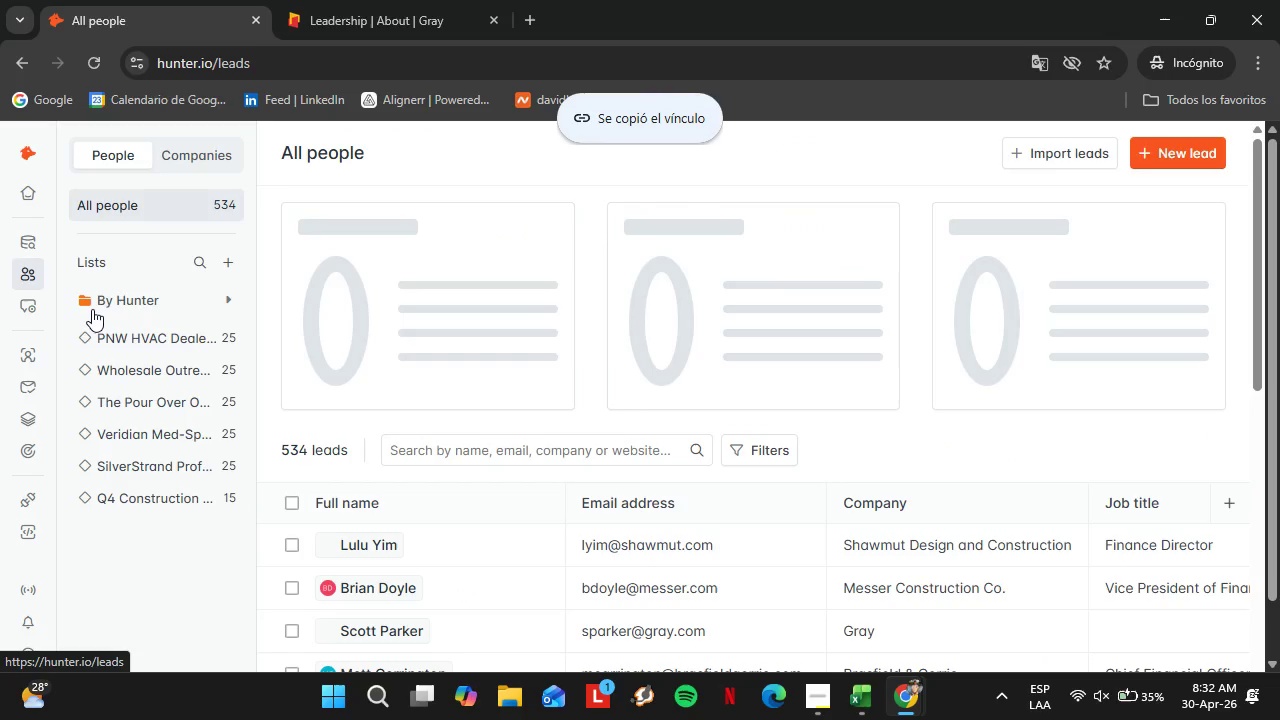 
scroll: coordinate [579, 543], scroll_direction: down, amount: 9.0
 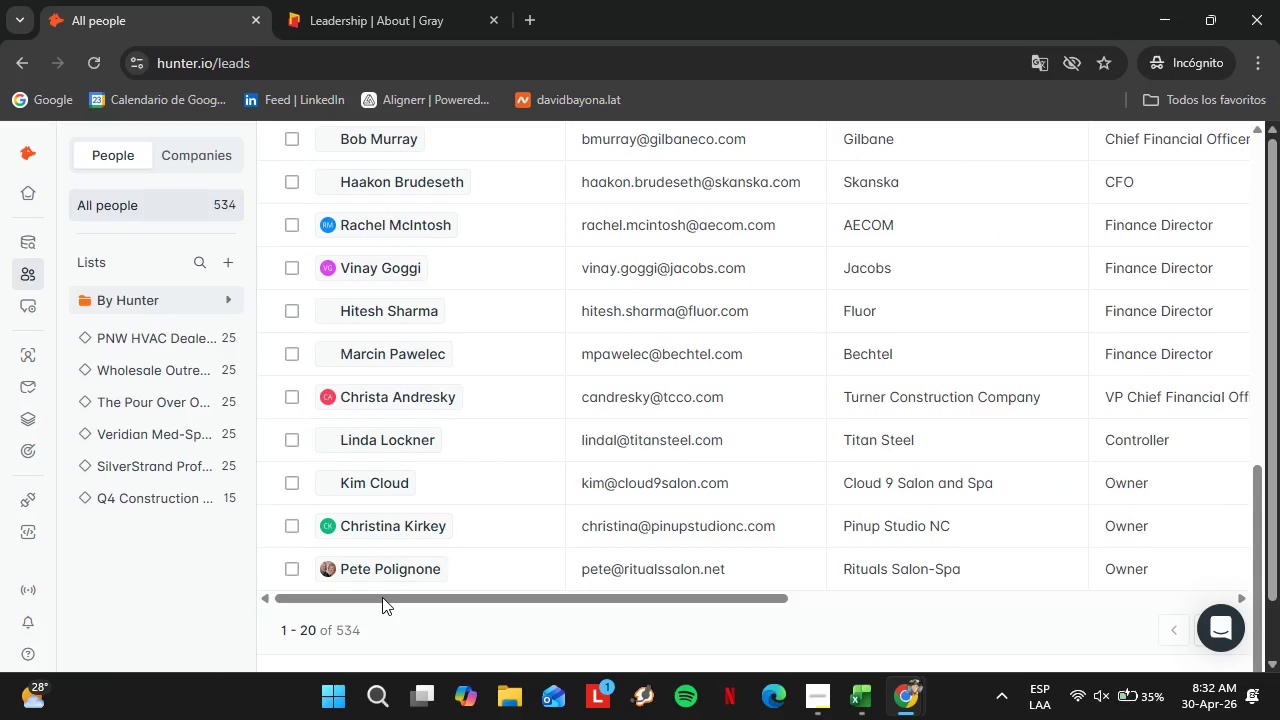 
left_click([152, 490])
 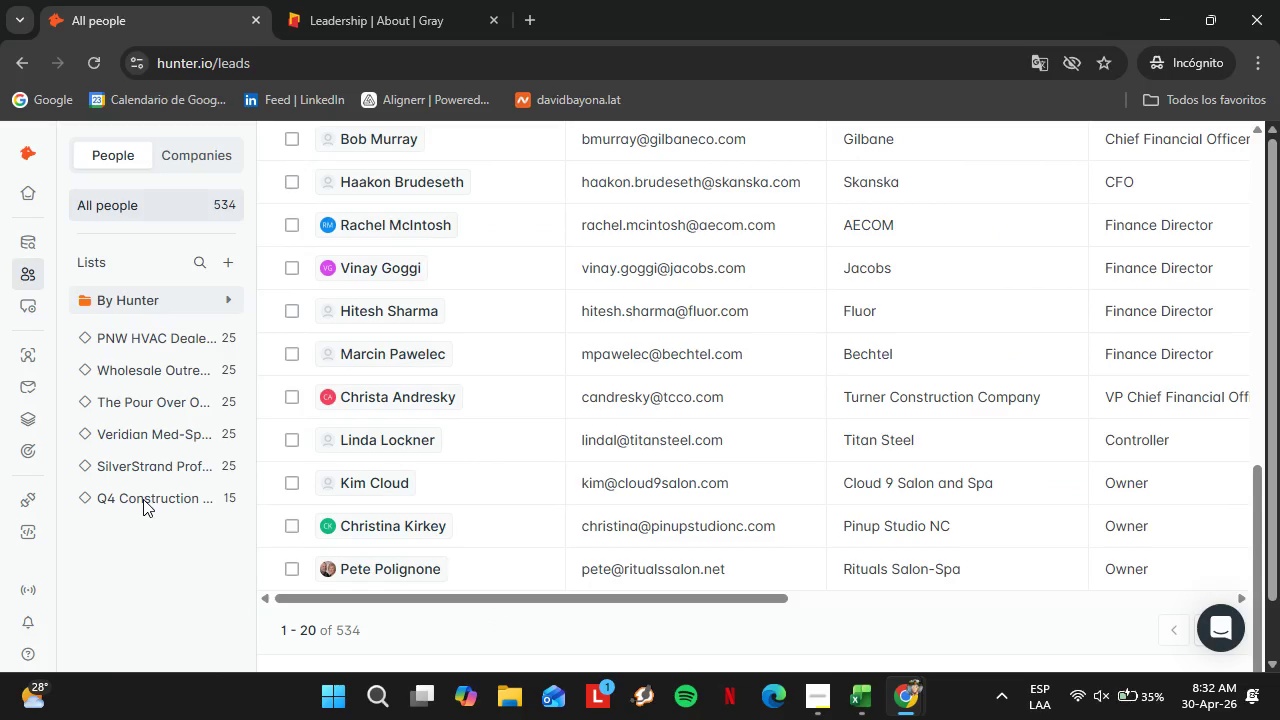 
left_click([142, 500])
 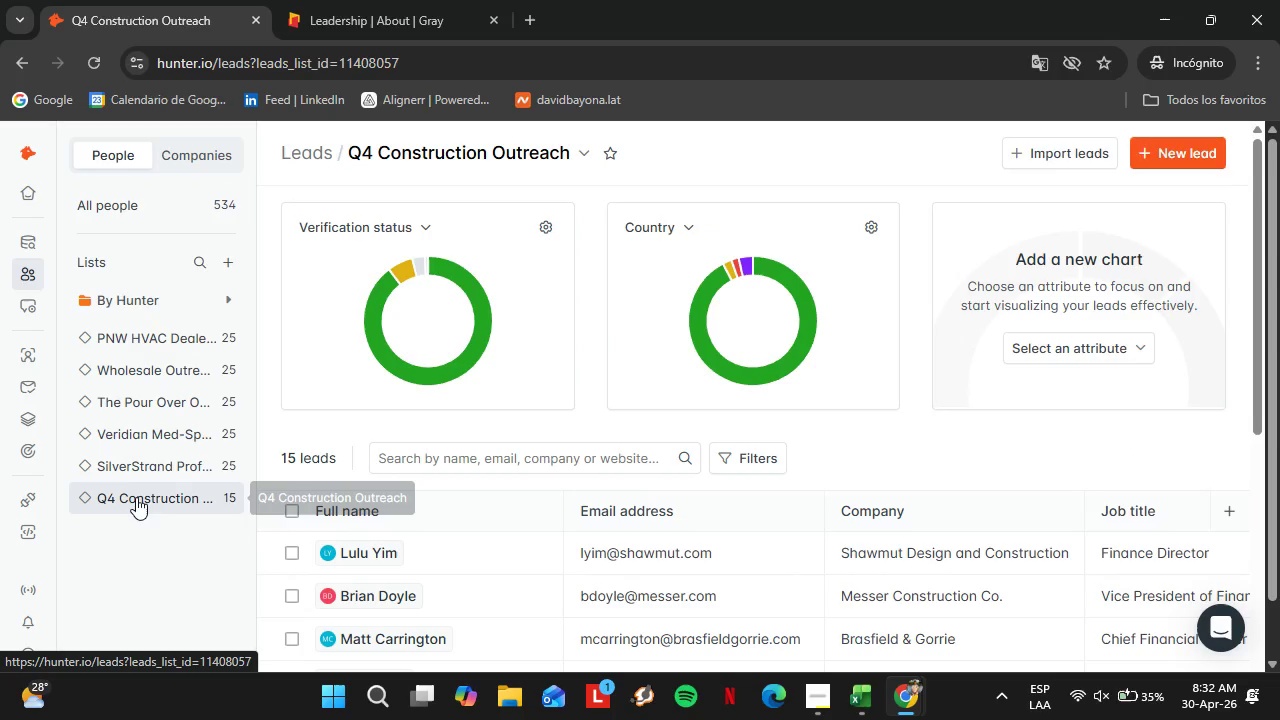 
wait(7.88)
 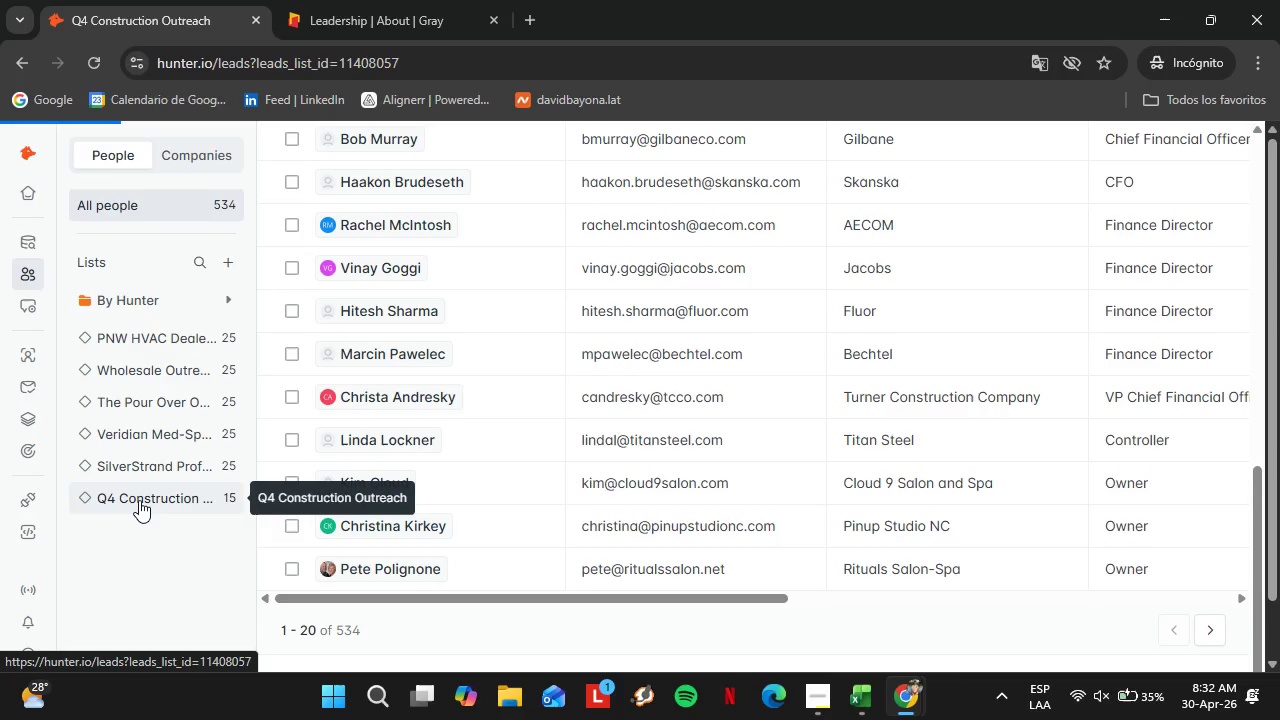 
scroll: coordinate [506, 510], scroll_direction: down, amount: 10.0
 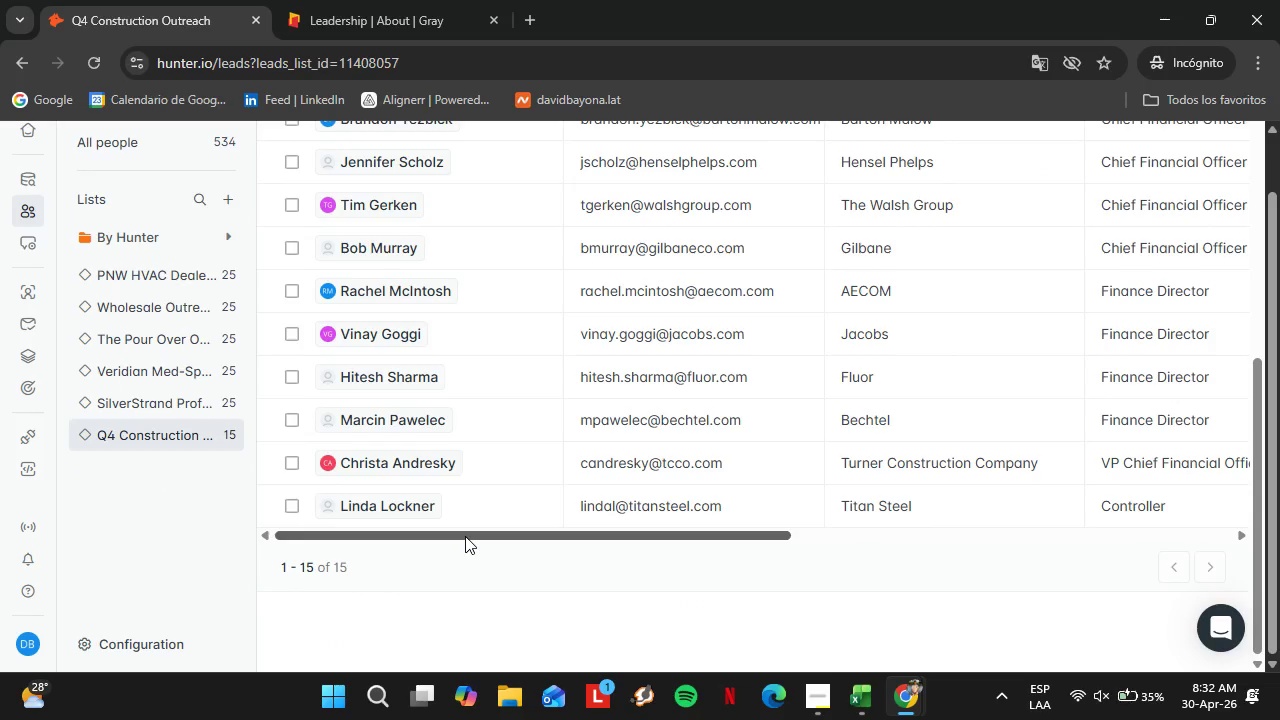 
left_click_drag(start_coordinate=[465, 536], to_coordinate=[679, 562])
 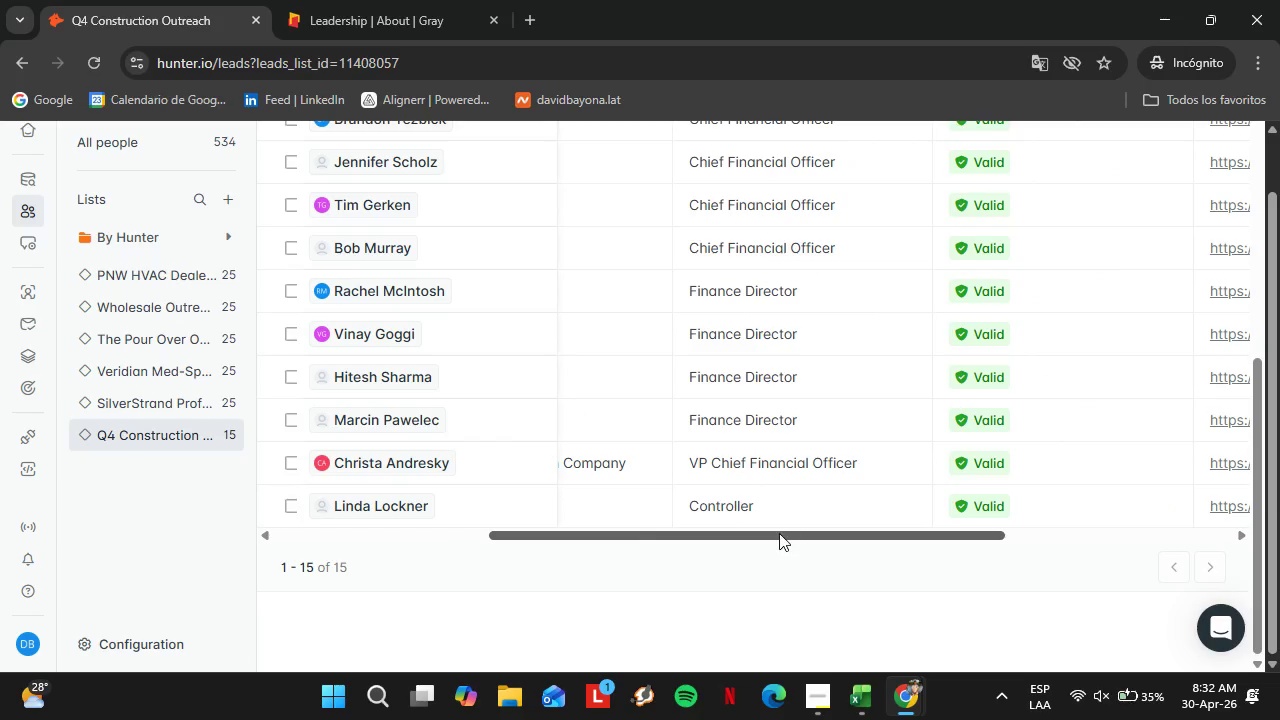 
left_click_drag(start_coordinate=[782, 534], to_coordinate=[944, 554])
 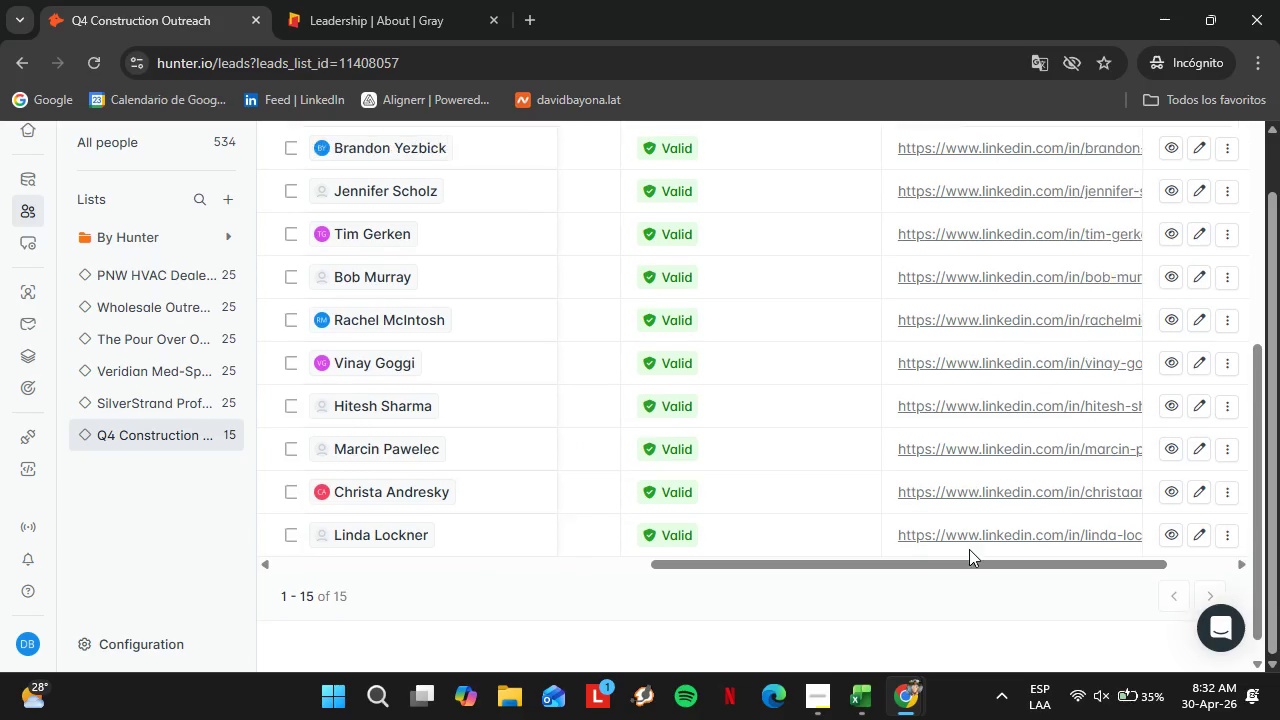 
scroll: coordinate [969, 549], scroll_direction: up, amount: 5.0
 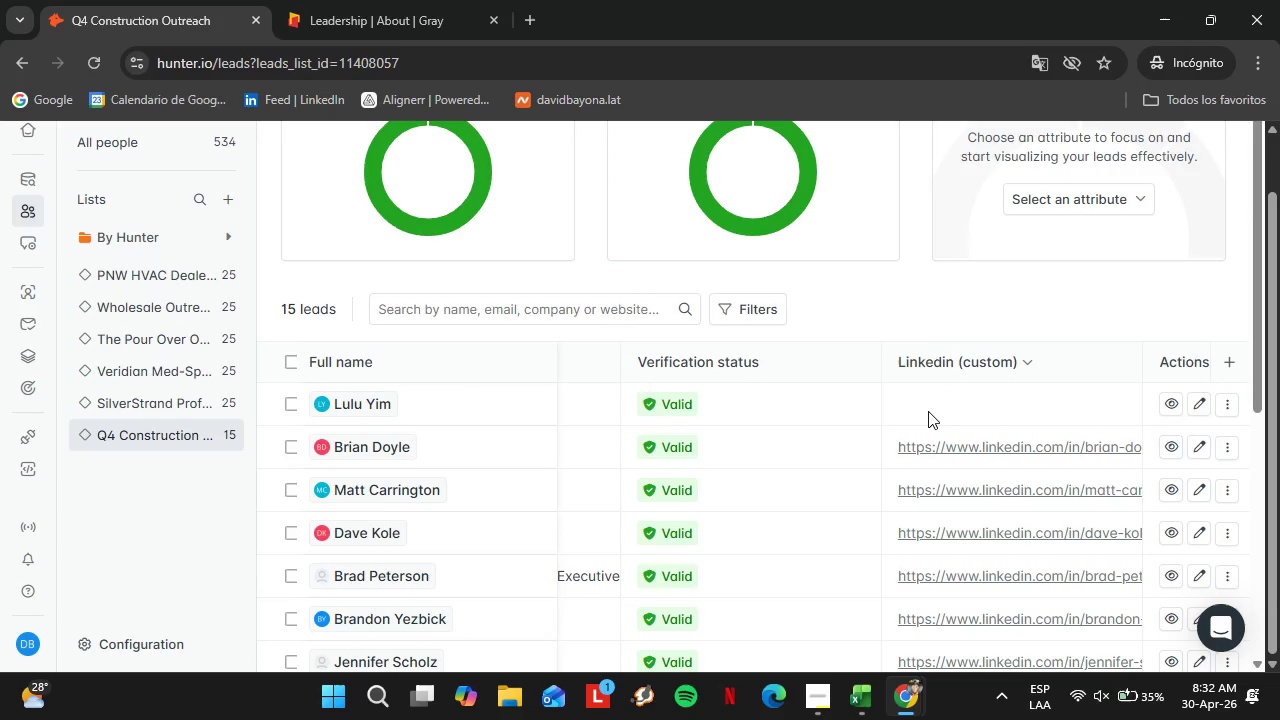 
double_click([928, 411])
 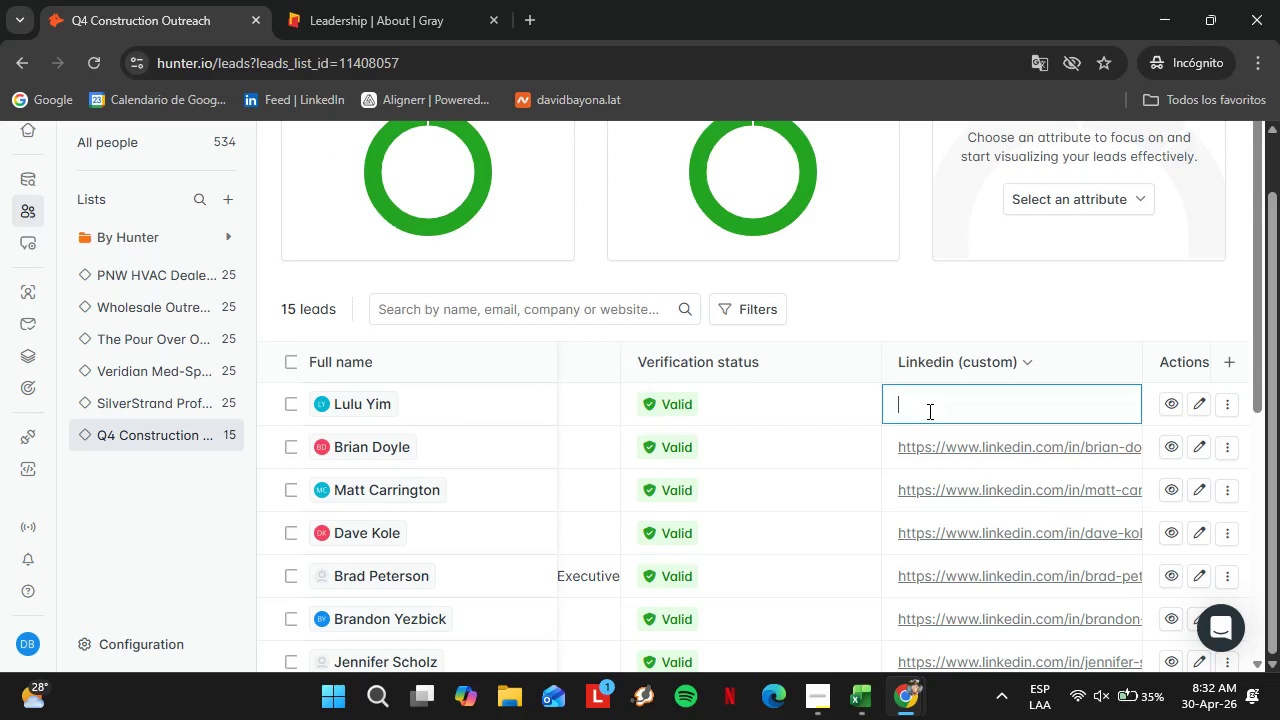 
triple_click([928, 411])
 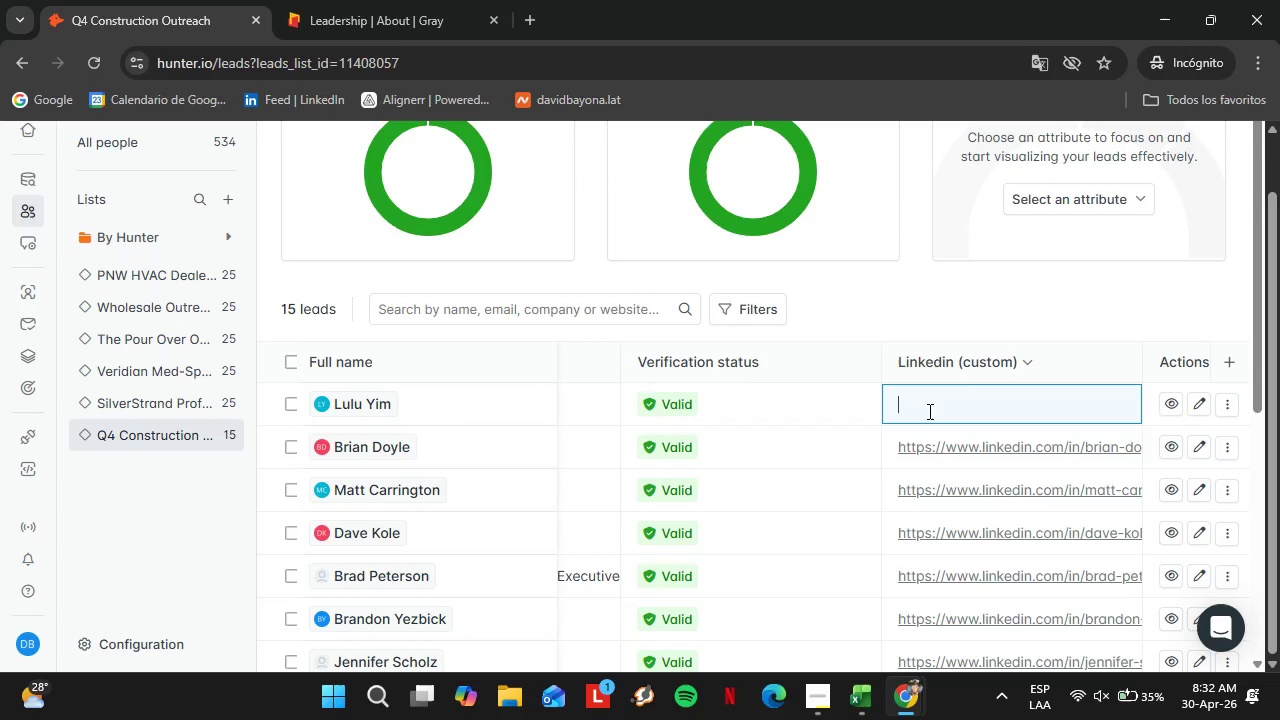 
key(Control+V)
 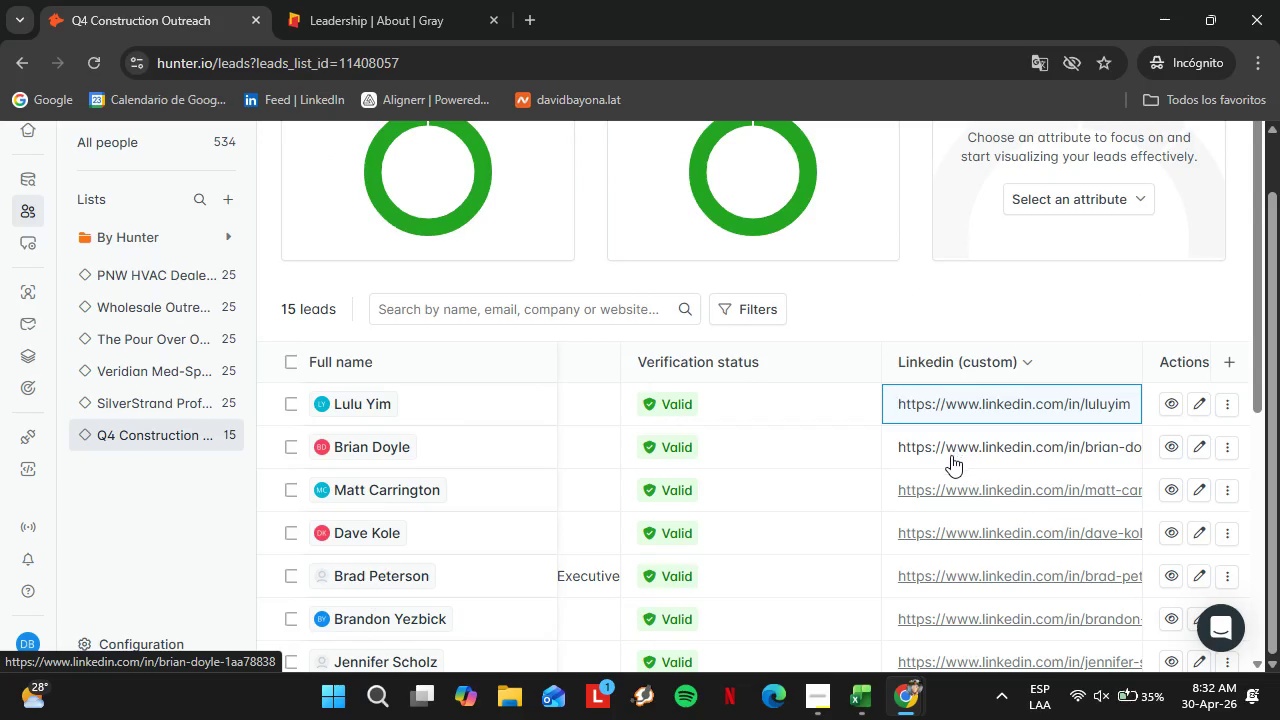 
key(Enter)
 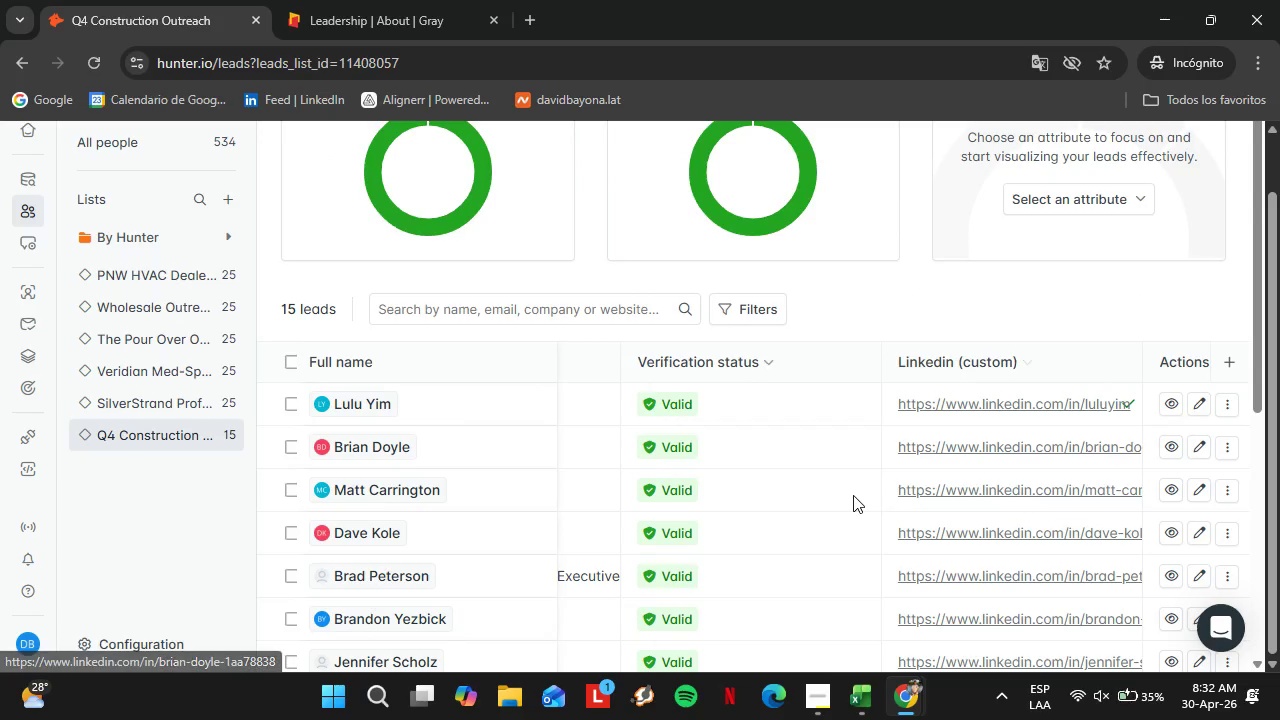 
scroll: coordinate [832, 593], scroll_direction: down, amount: 4.0
 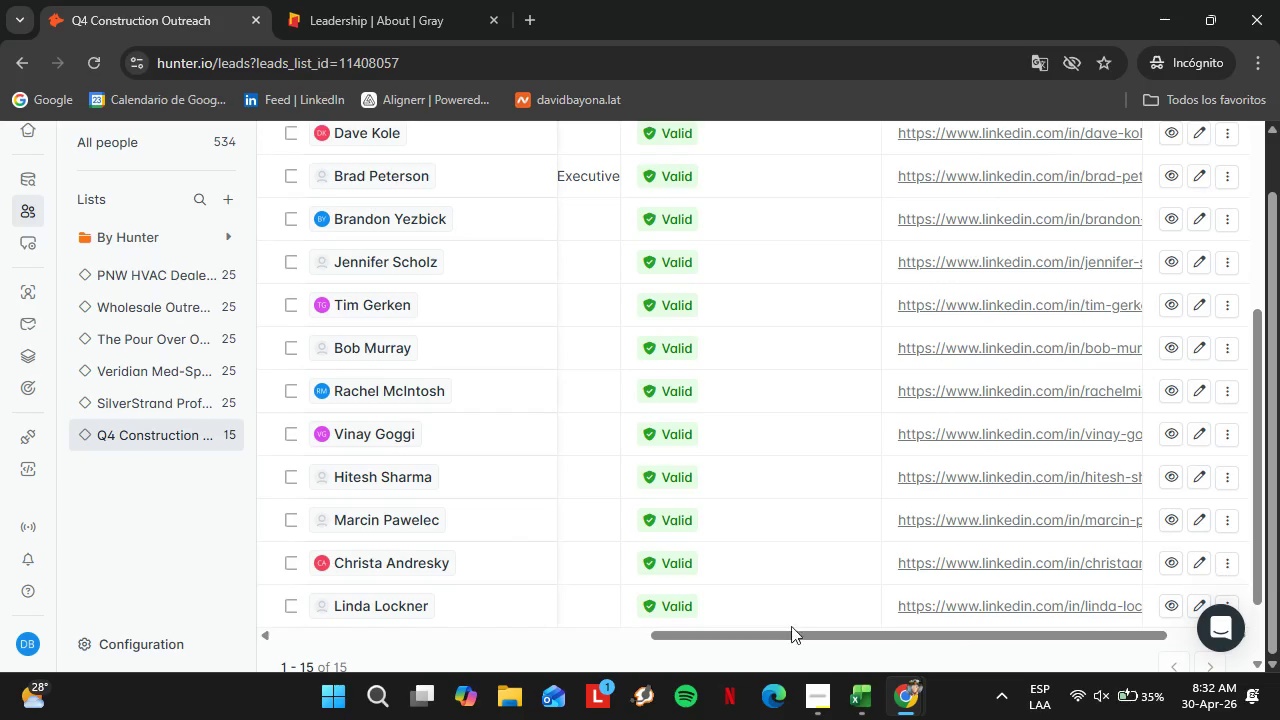 
left_click_drag(start_coordinate=[782, 635], to_coordinate=[631, 645])
 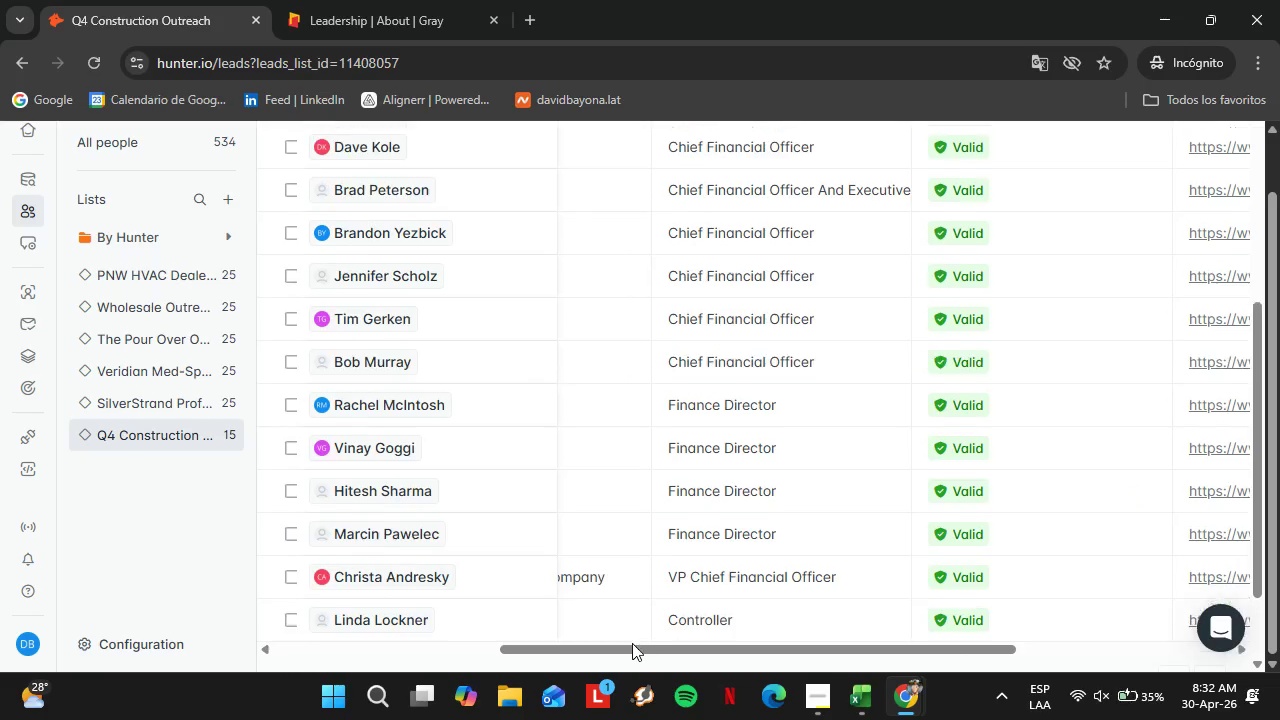 
scroll: coordinate [632, 643], scroll_direction: up, amount: 2.0
 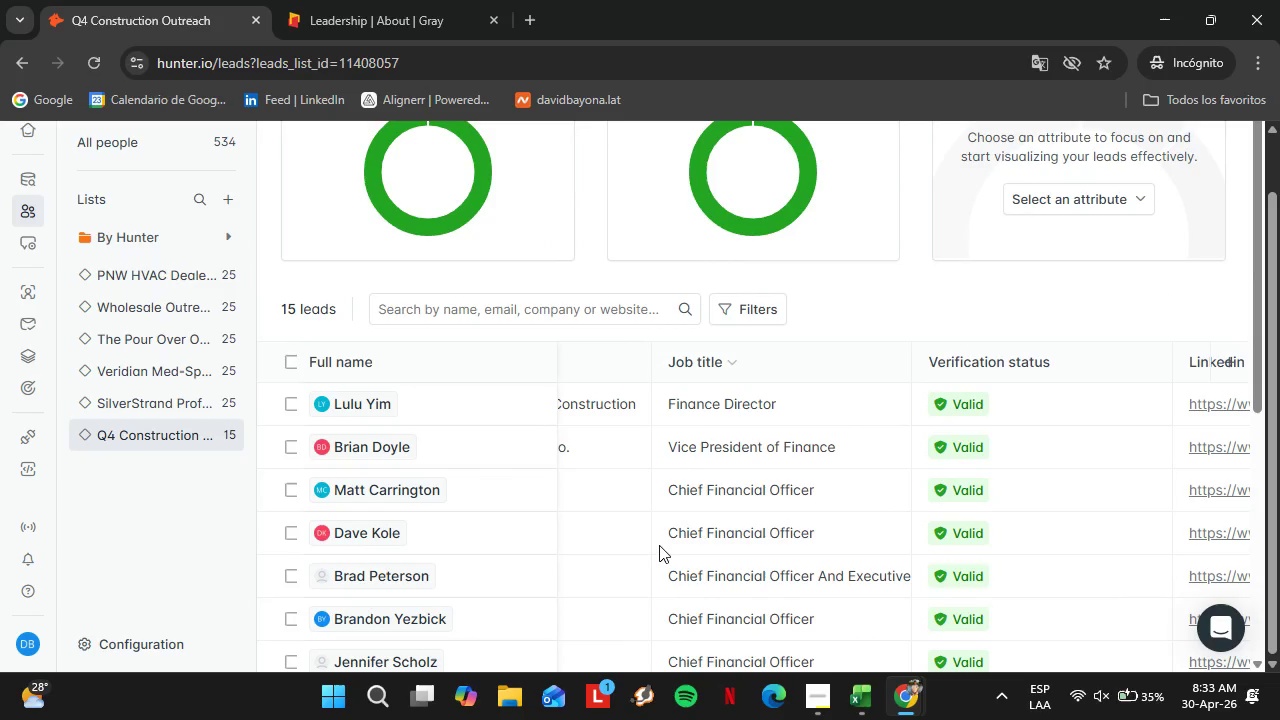 
scroll: coordinate [228, 479], scroll_direction: down, amount: 5.0
 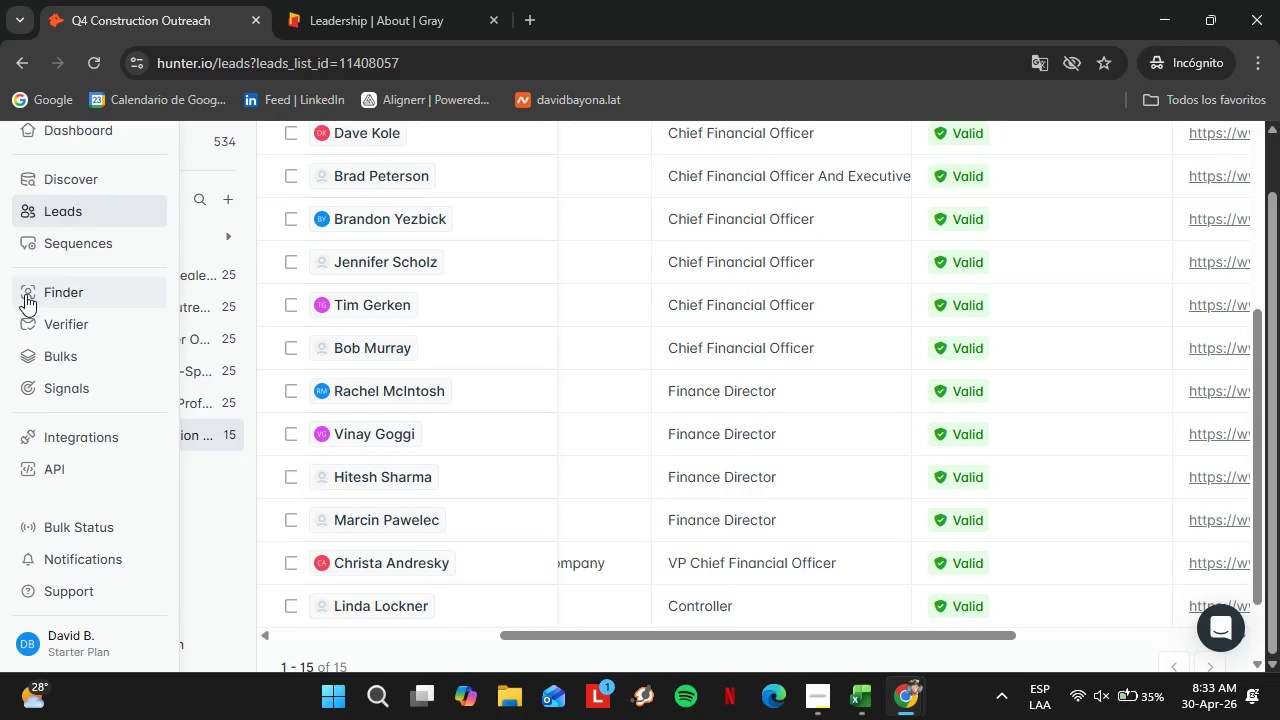 
left_click([25, 294])
 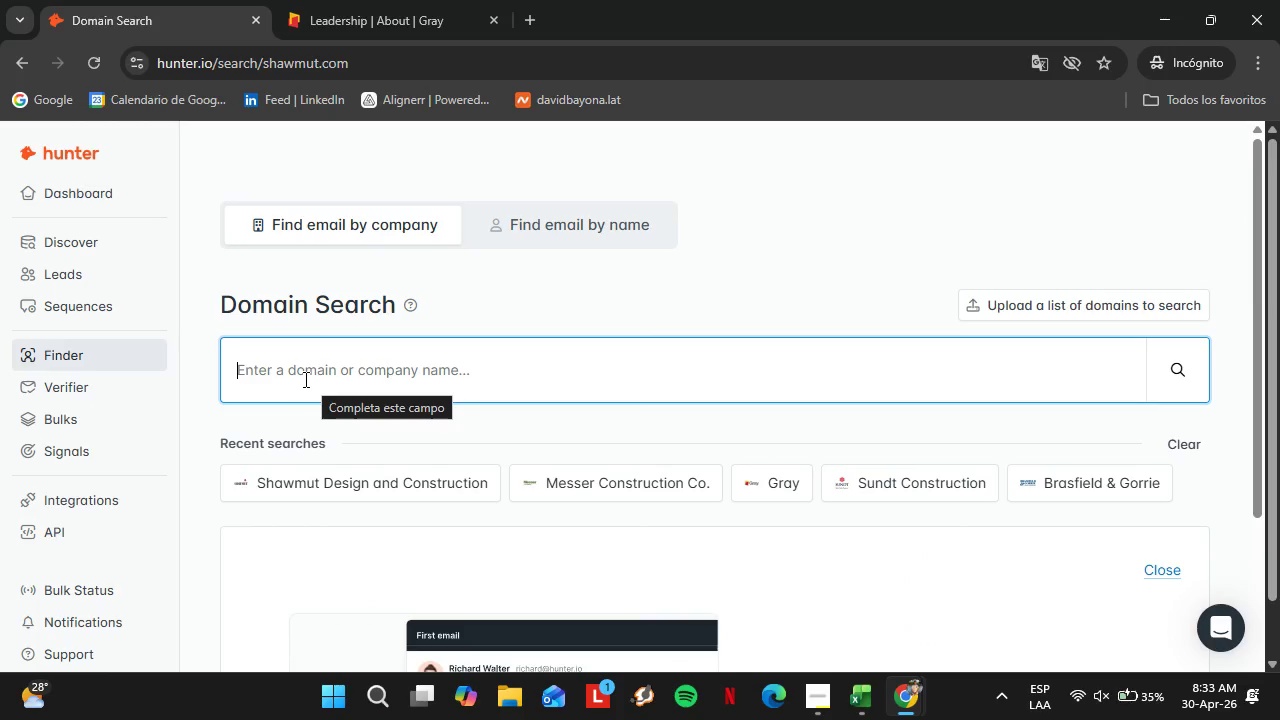 
type(holderconstruc)
 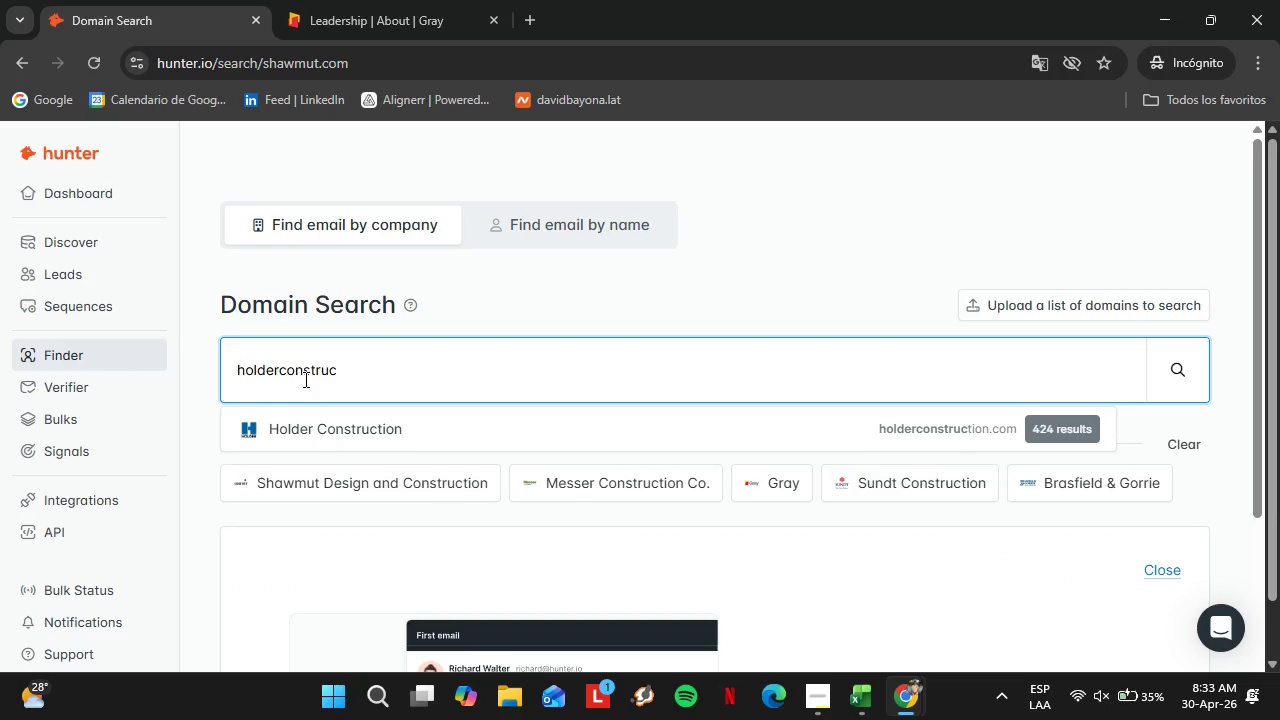 
key(ArrowDown)
 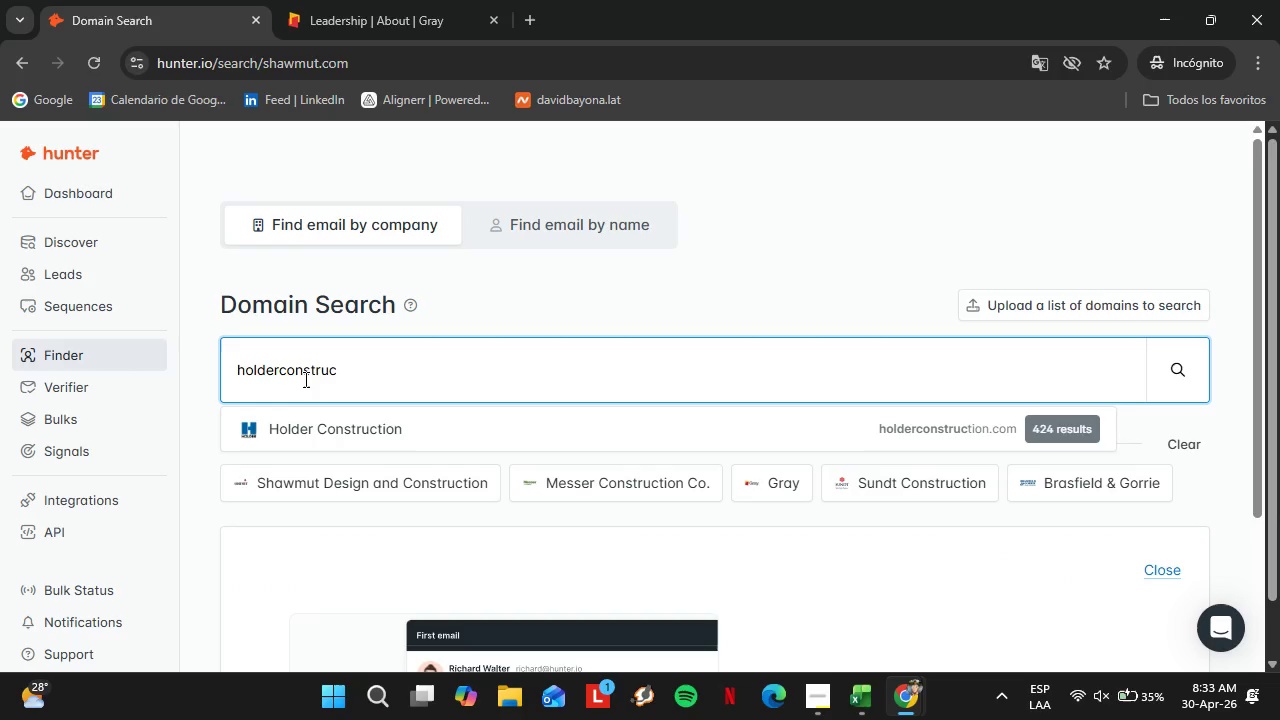 
key(Enter)
 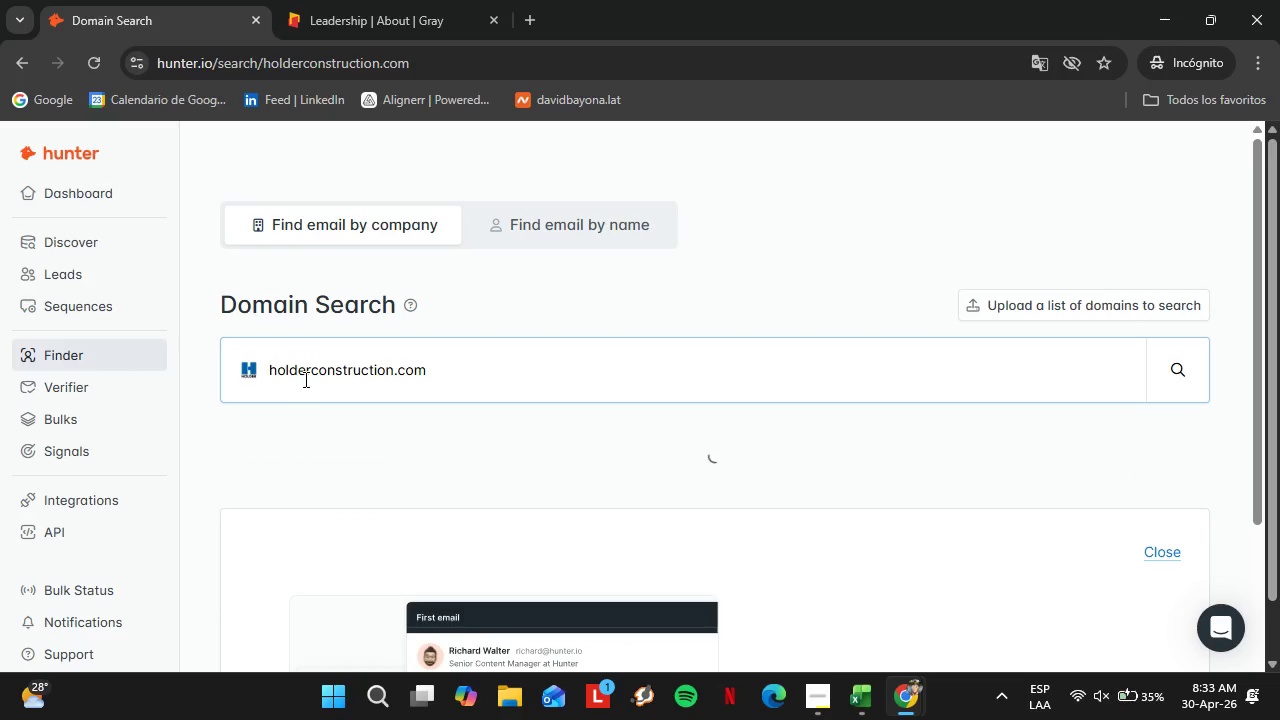 
scroll: coordinate [546, 406], scroll_direction: down, amount: 2.0
 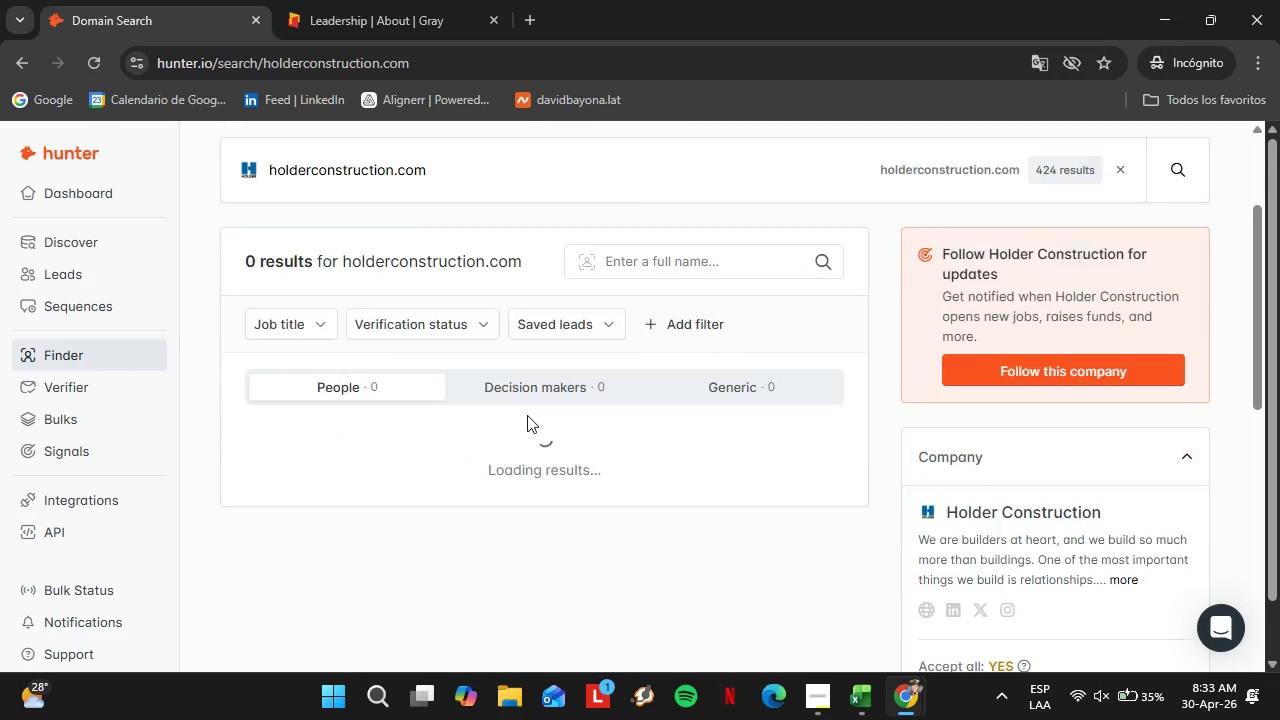 
scroll: coordinate [527, 415], scroll_direction: none, amount: 0.0
 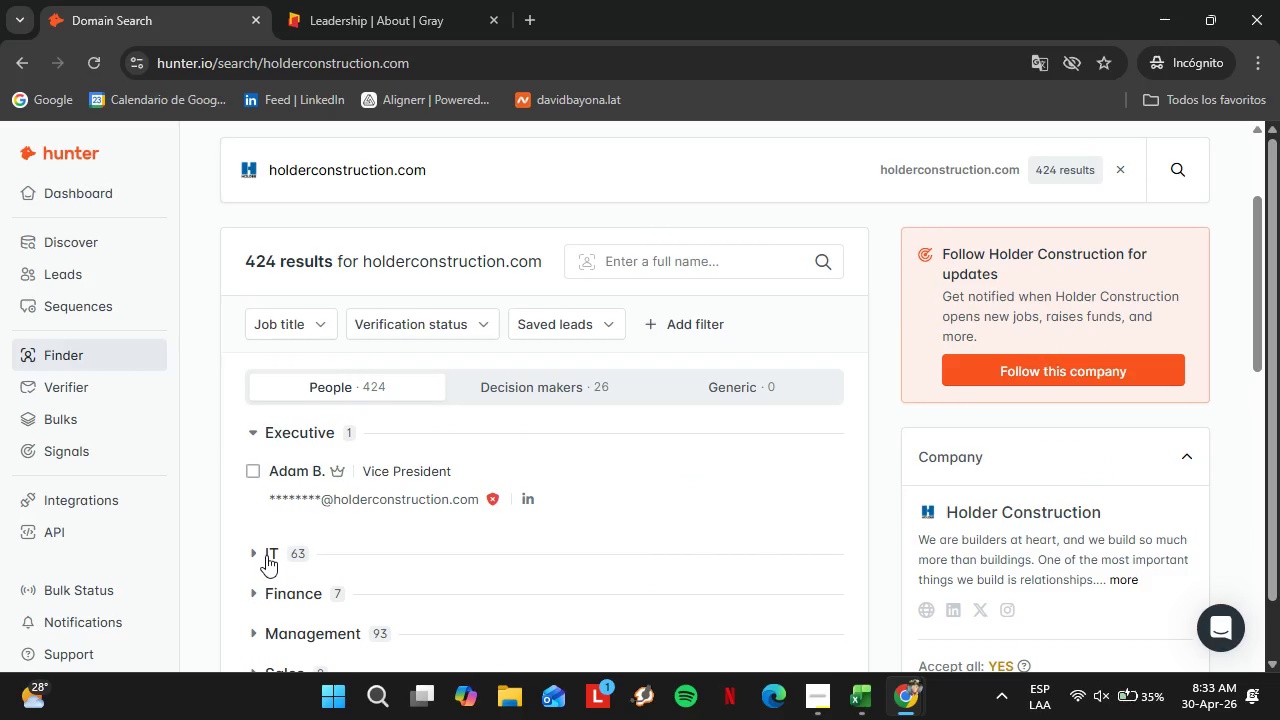 
left_click([266, 555])
 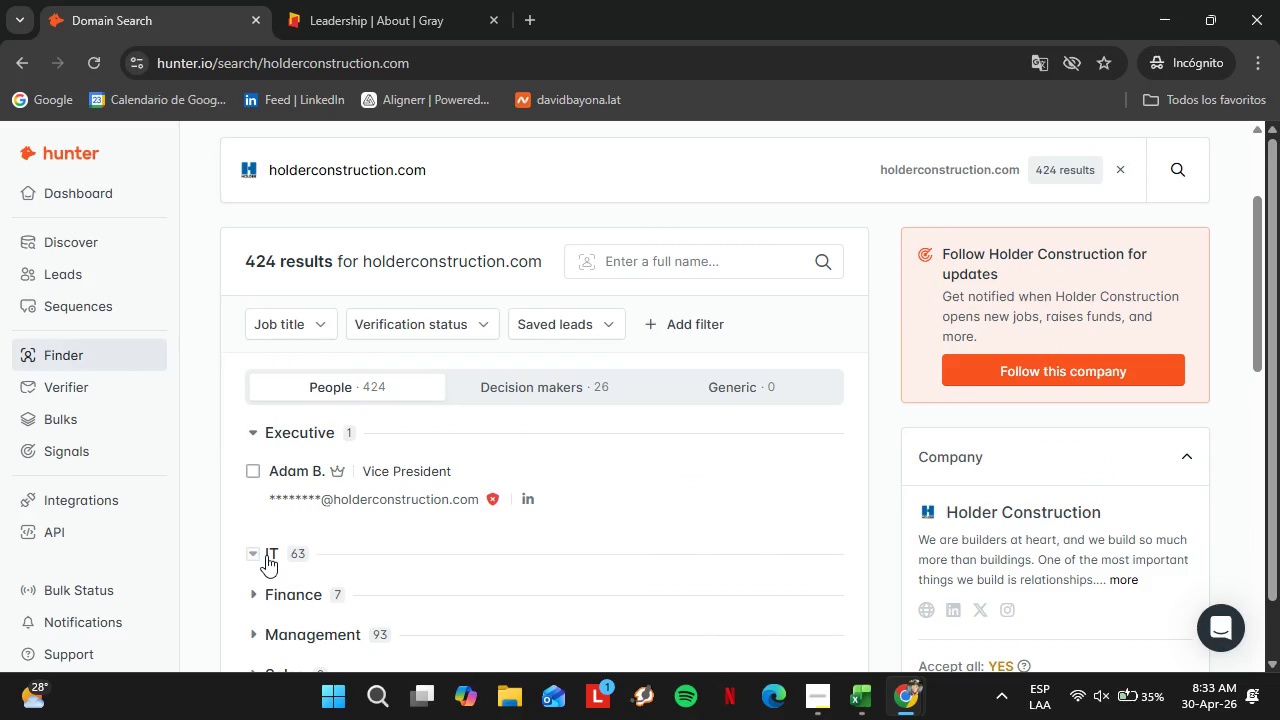 
left_click([270, 555])
 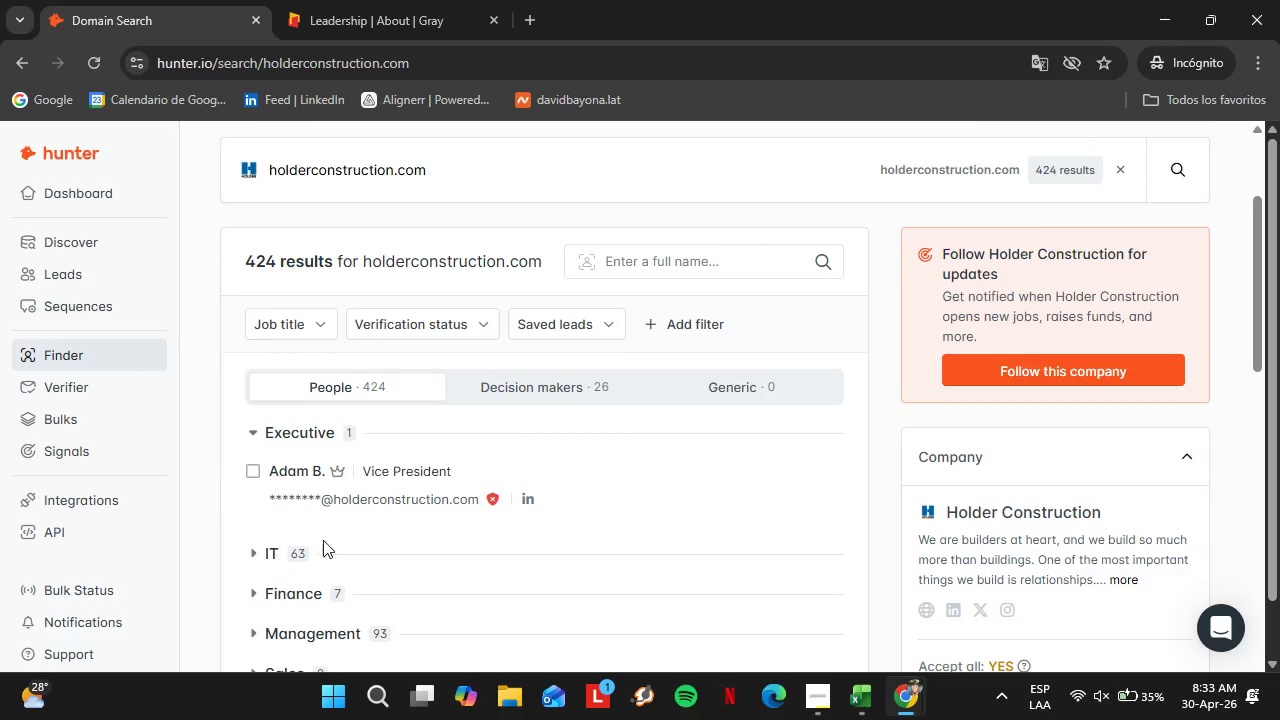 
scroll: coordinate [323, 540], scroll_direction: down, amount: 2.0
 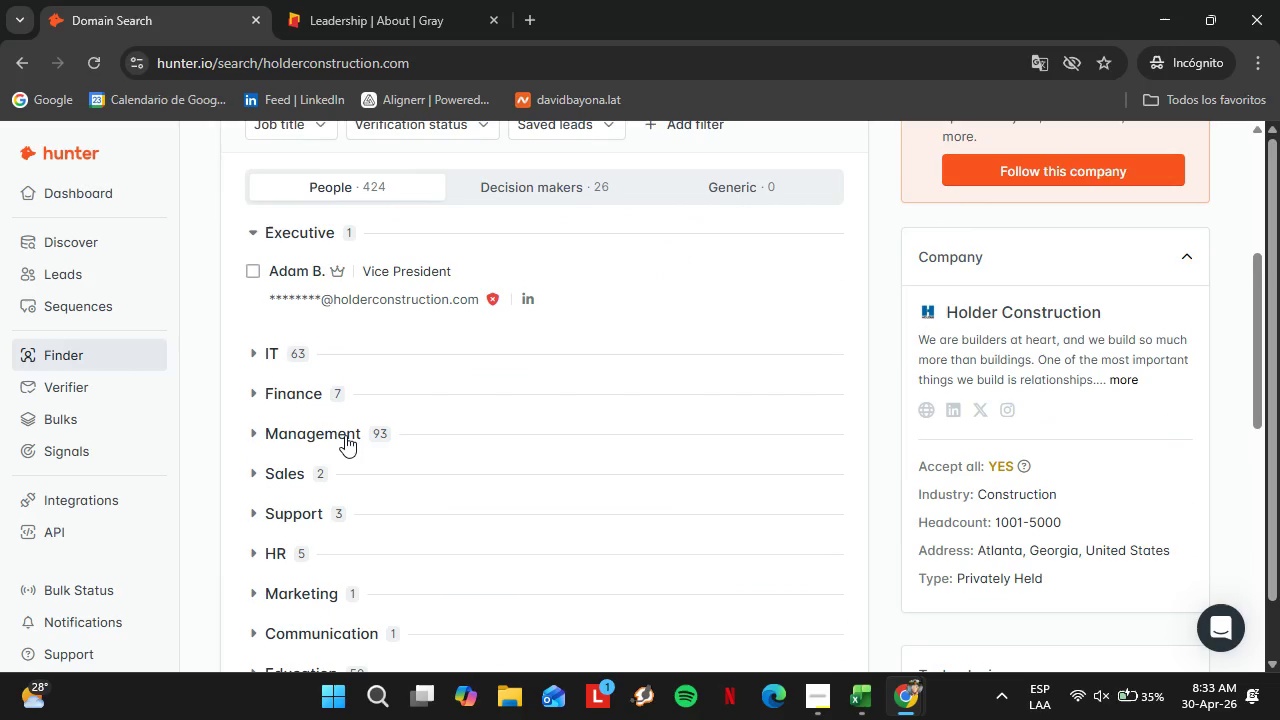 
left_click([345, 435])
 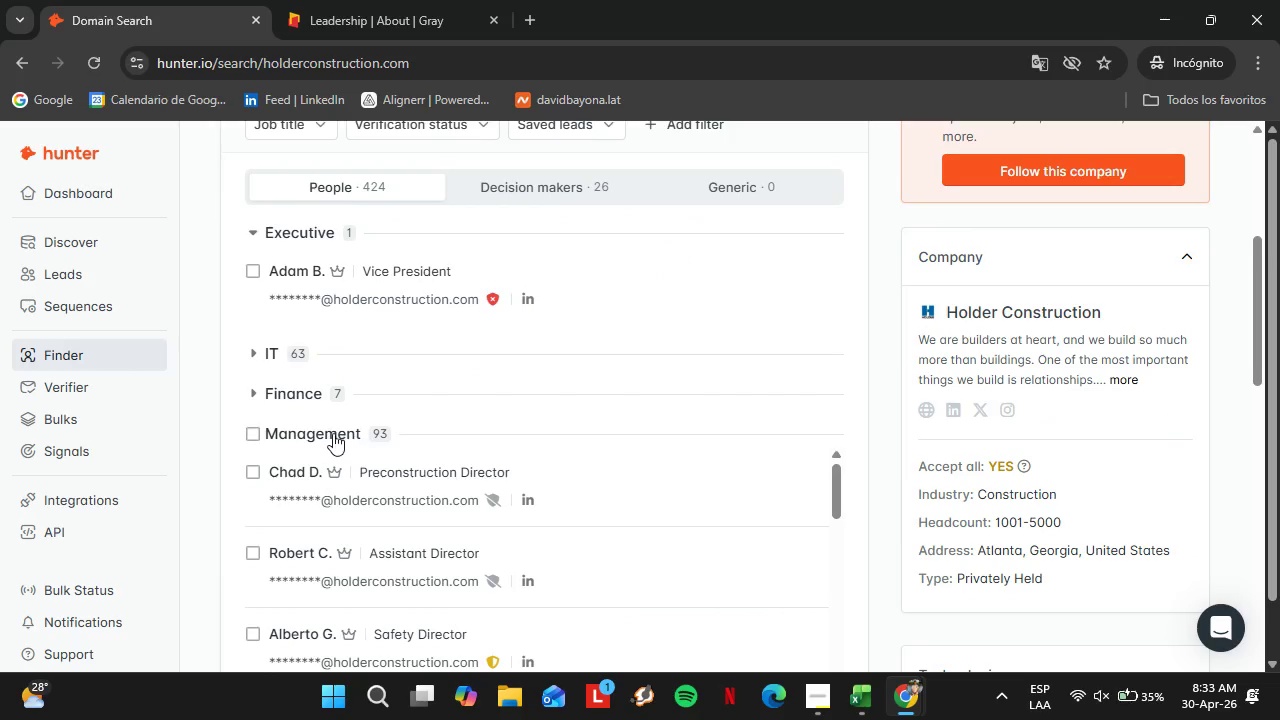 
left_click([333, 433])
 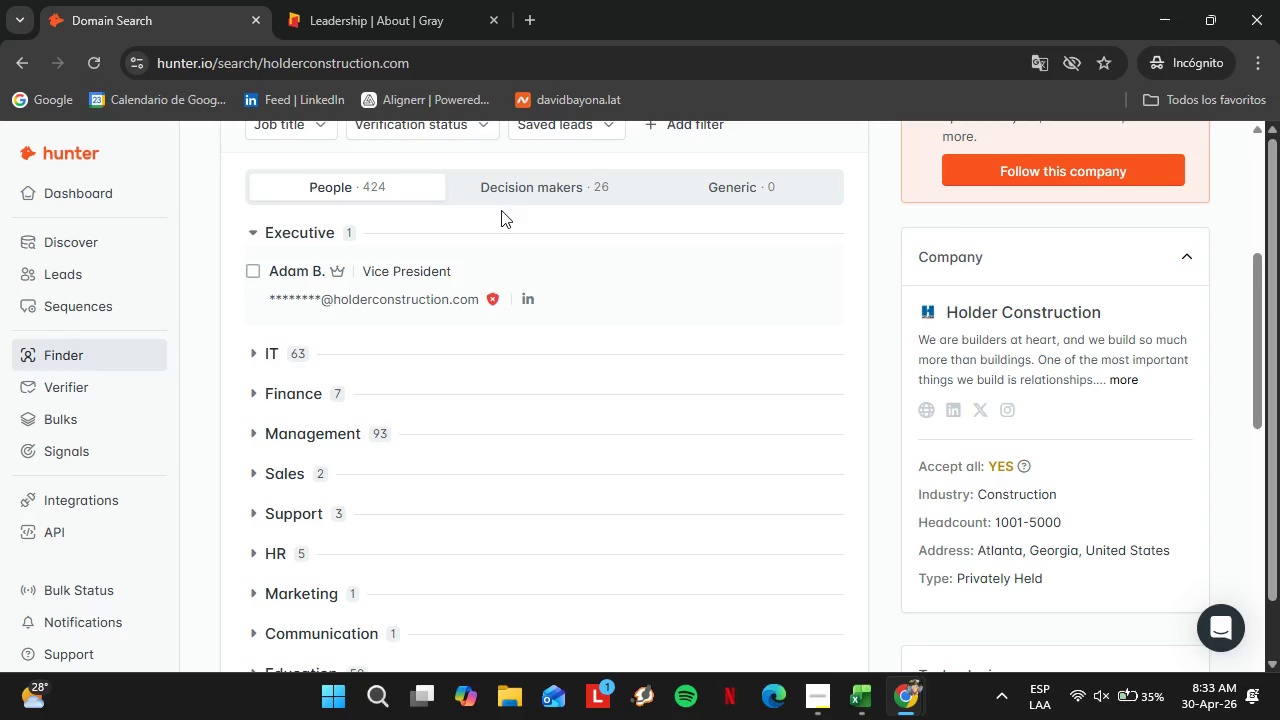 
left_click([499, 191])
 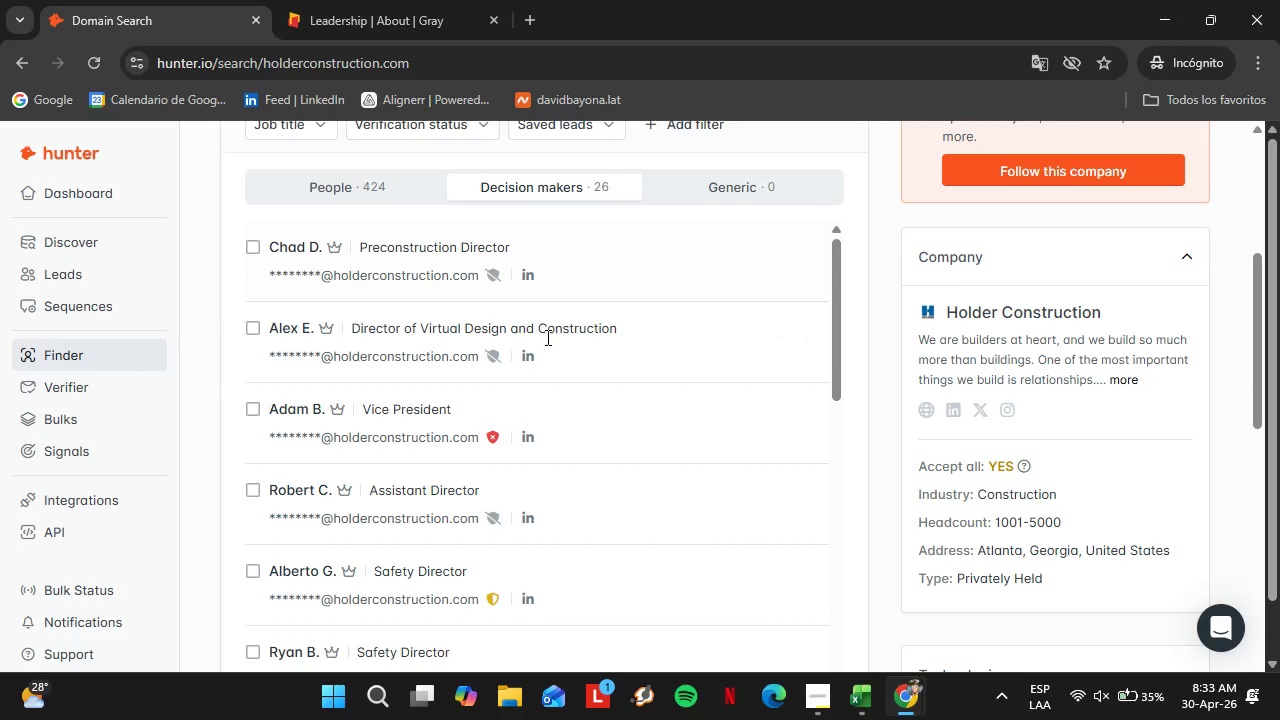 
scroll: coordinate [834, 391], scroll_direction: up, amount: 15.0
 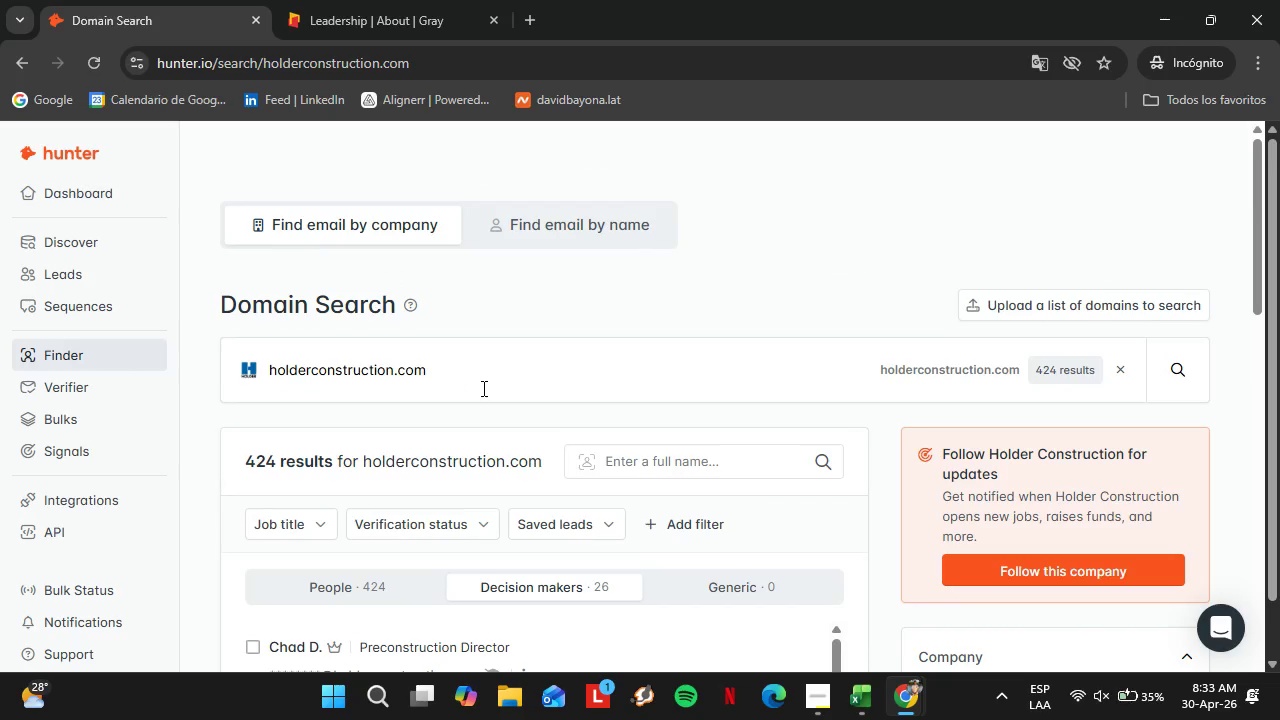 
left_click_drag(start_coordinate=[473, 387], to_coordinate=[227, 379])
 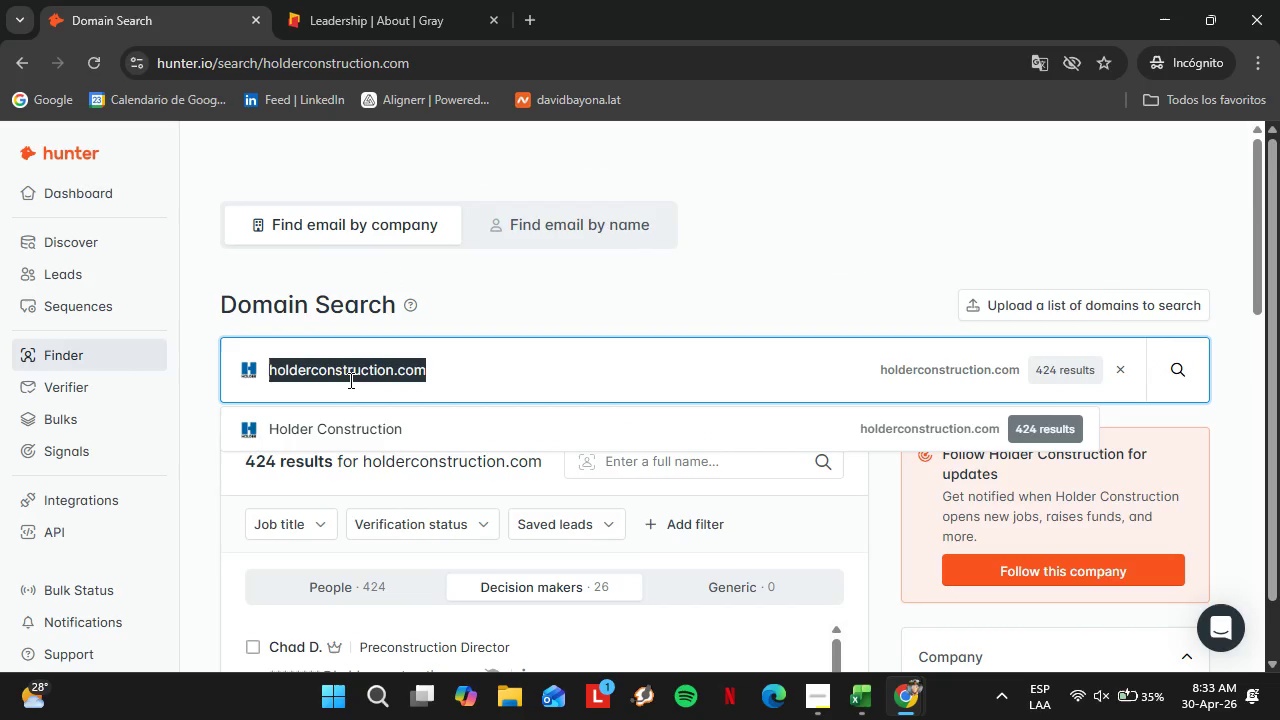 
type(jeffersonconstruction)
 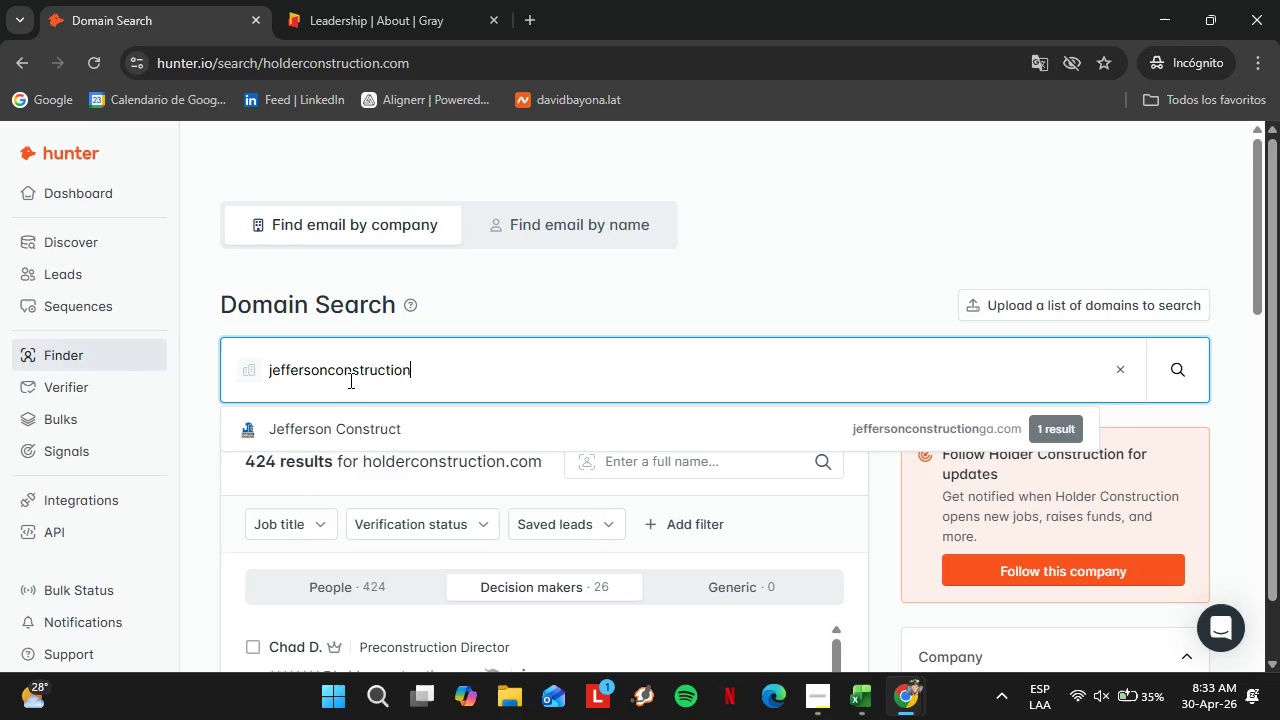 
key(ArrowDown)
 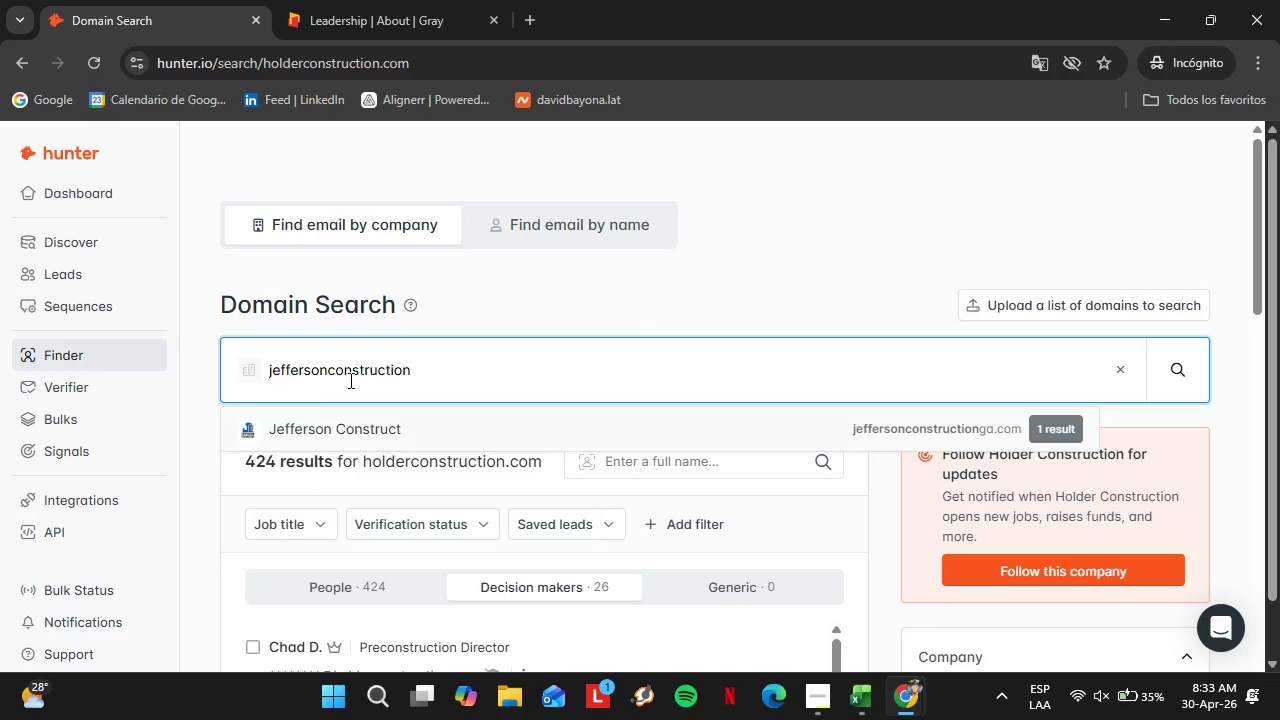 
key(Enter)
 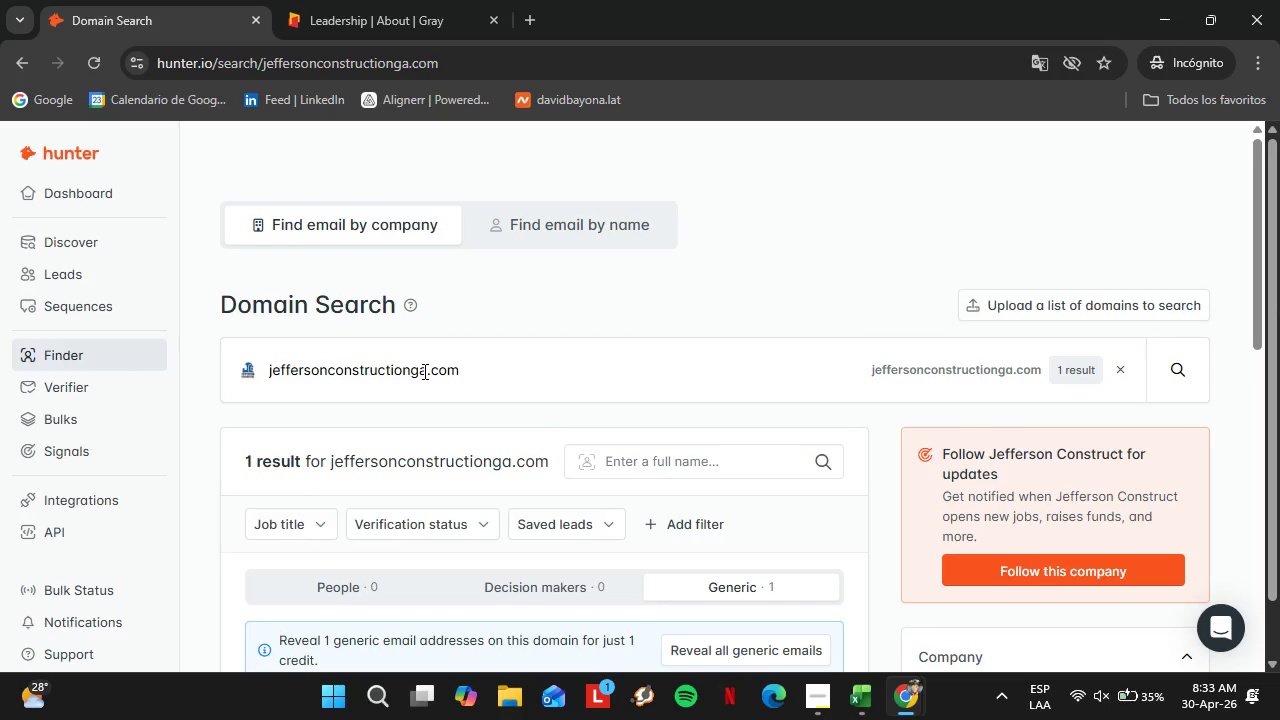 
left_click([423, 371])
 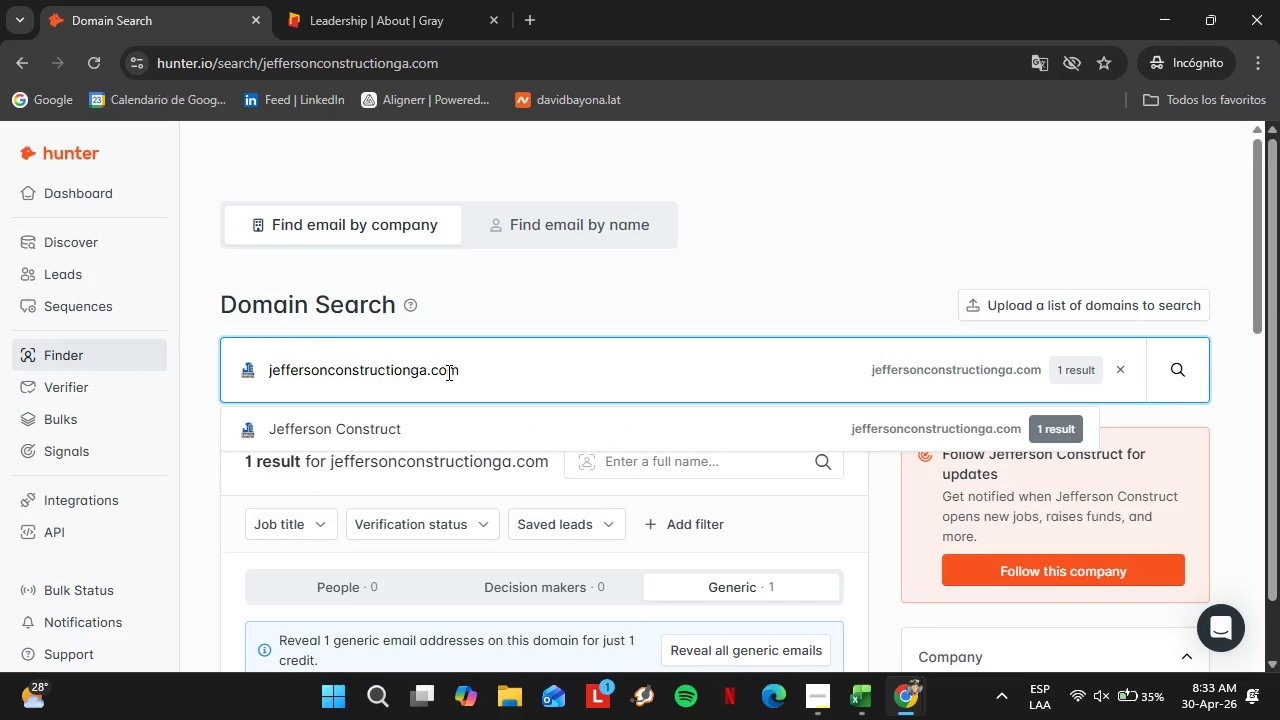 
key(Backspace)
 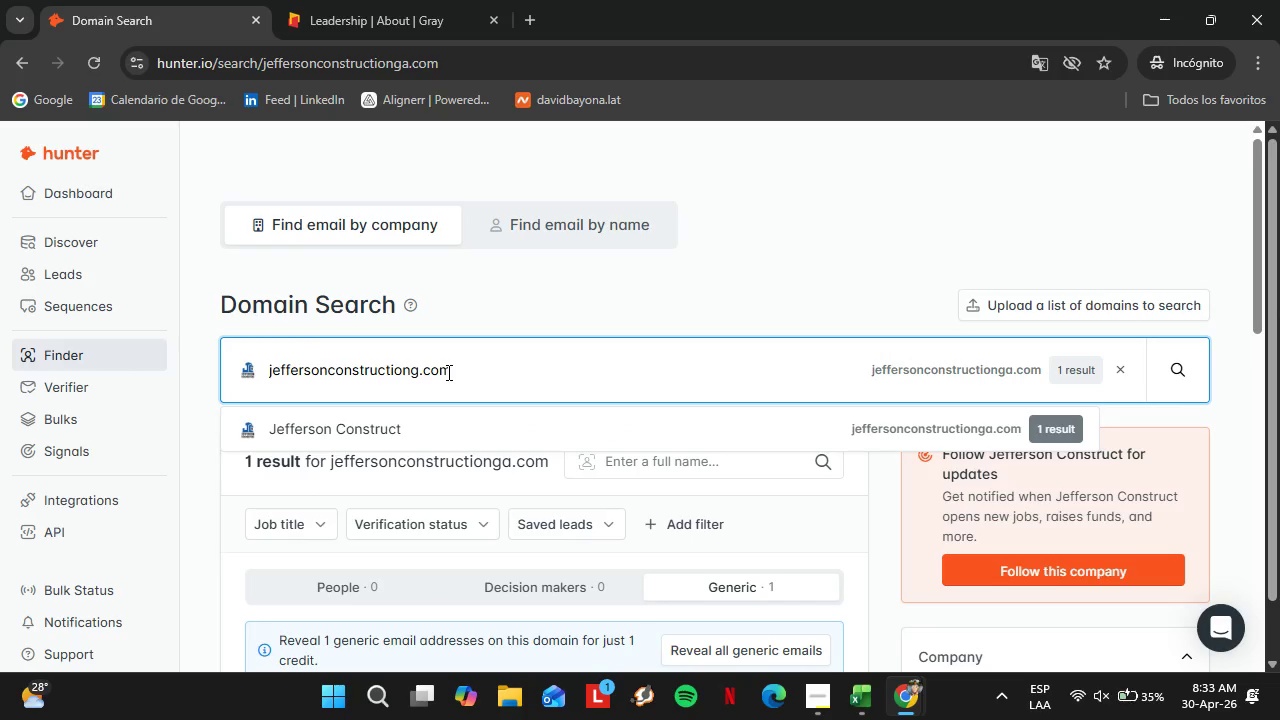 
key(Backspace)
 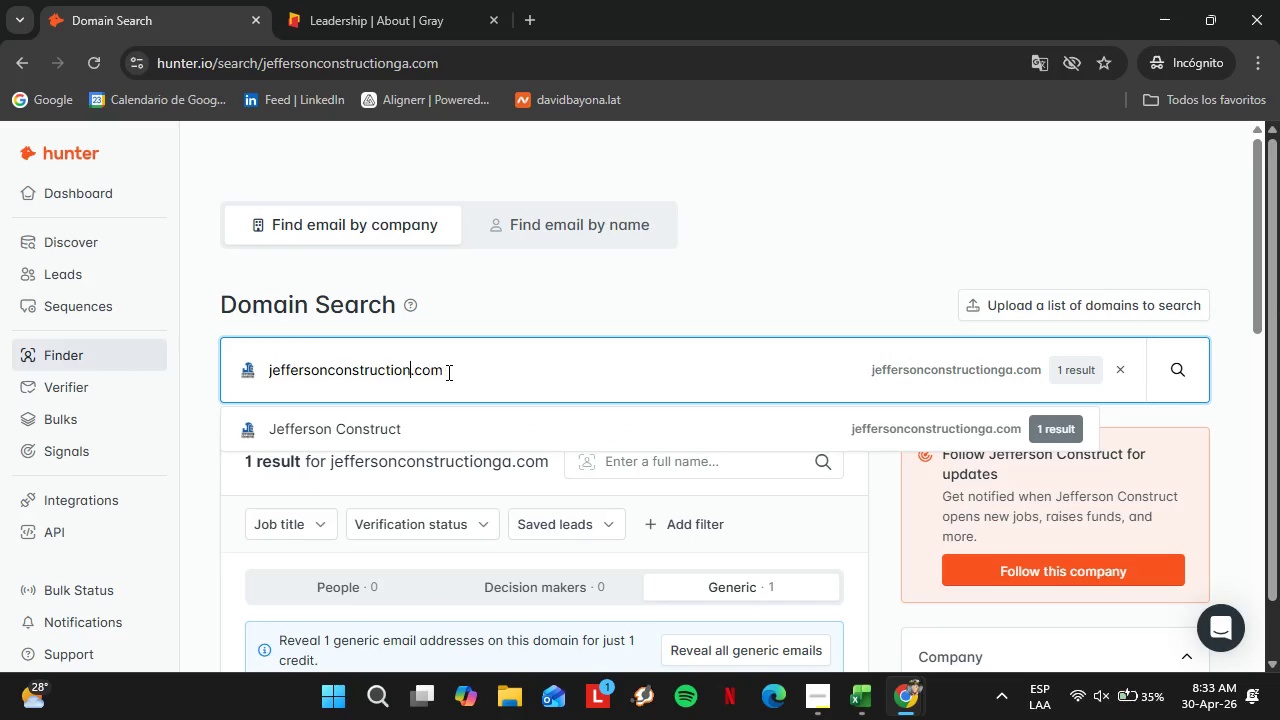 
key(Enter)
 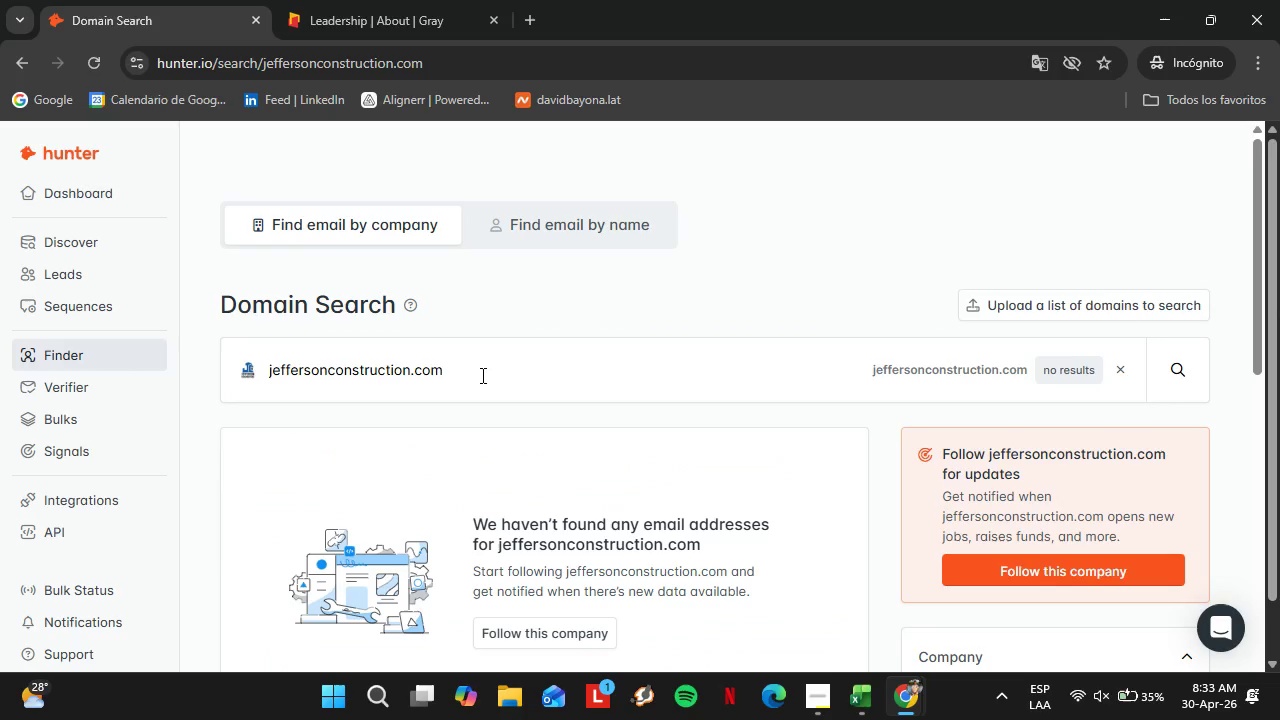 
left_click_drag(start_coordinate=[481, 375], to_coordinate=[218, 381])
 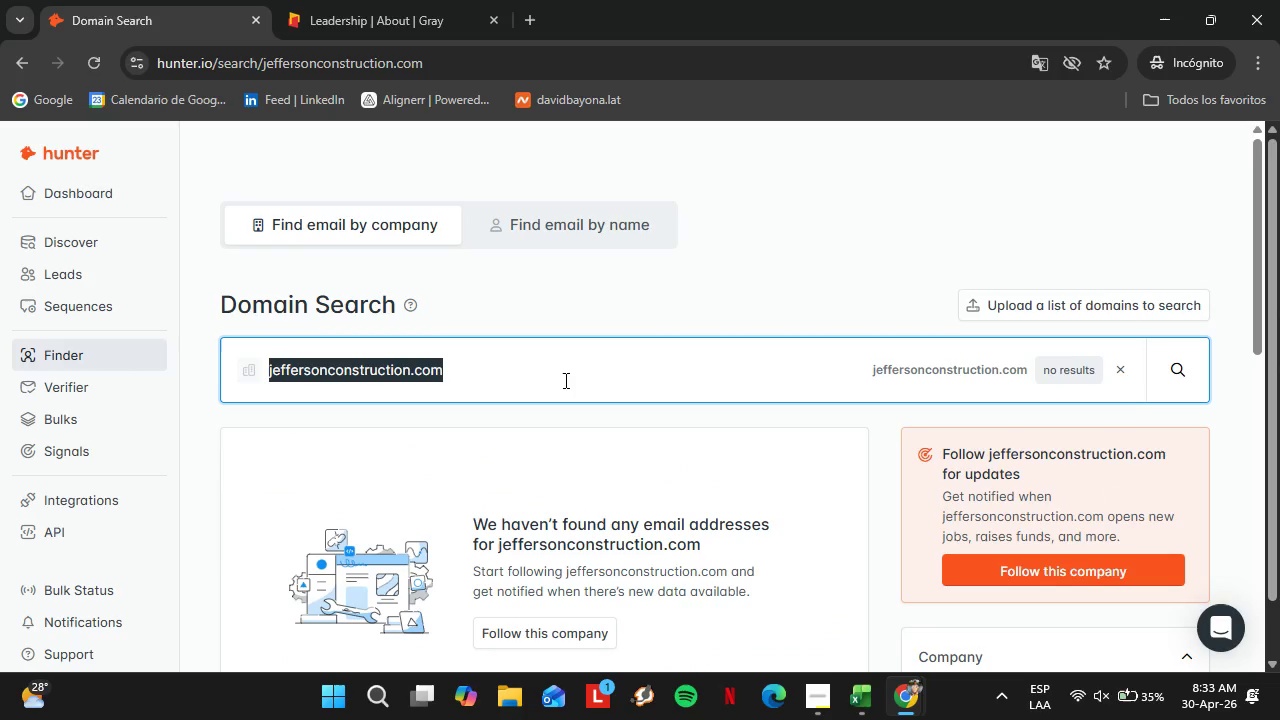 
type(haselden.com)
 